 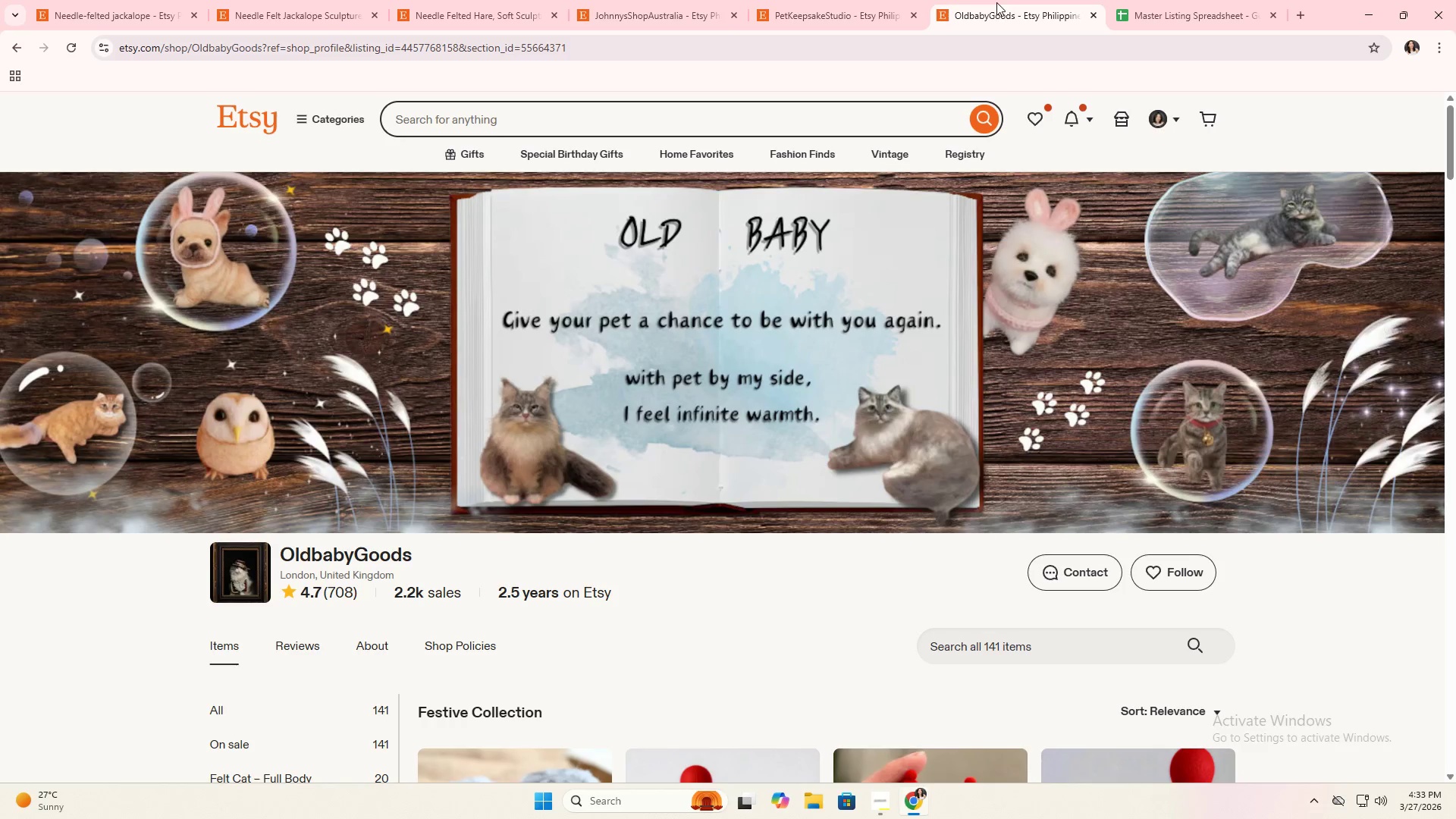 
left_click([1090, 13])
 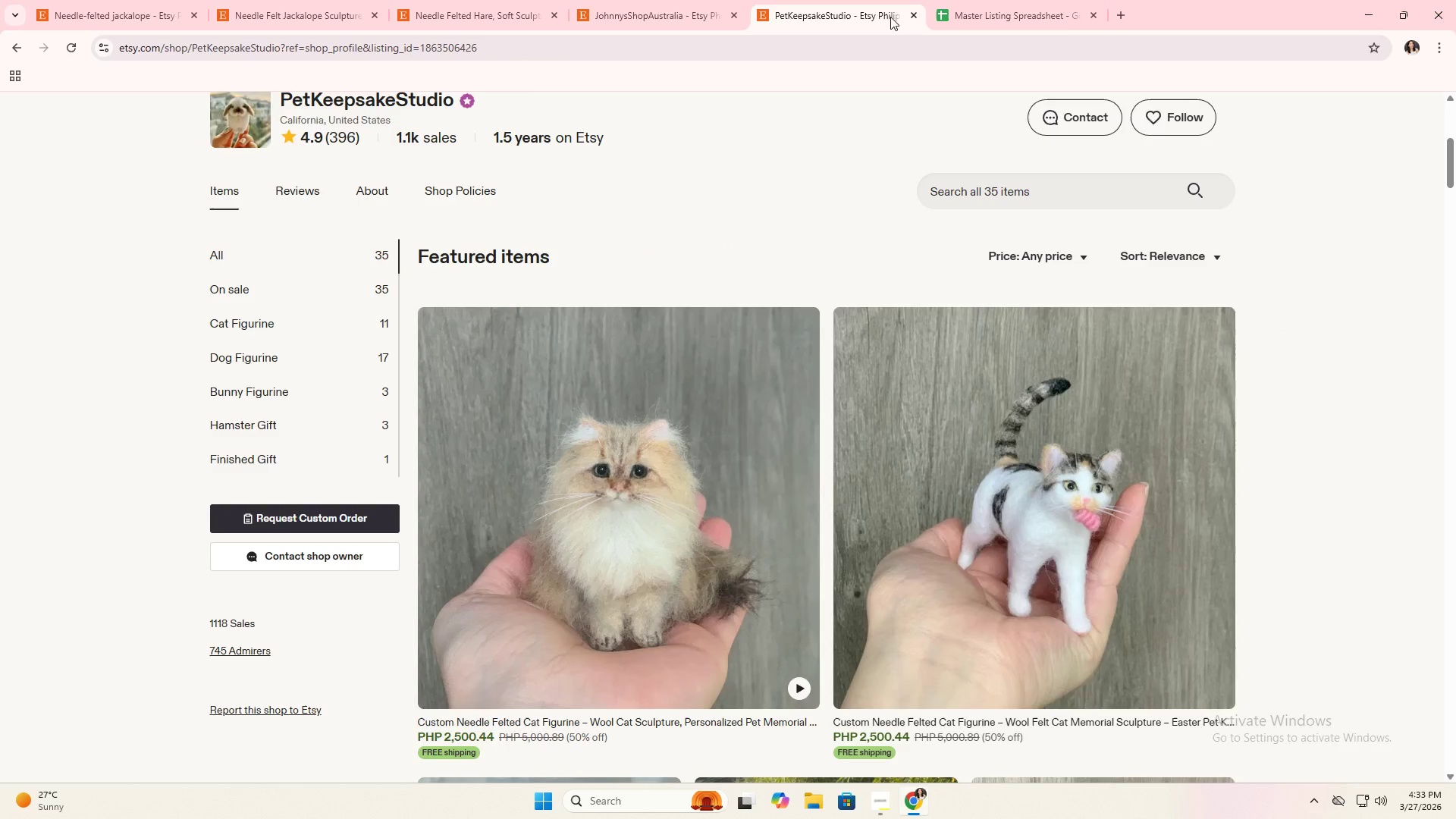 
double_click([598, 2])
 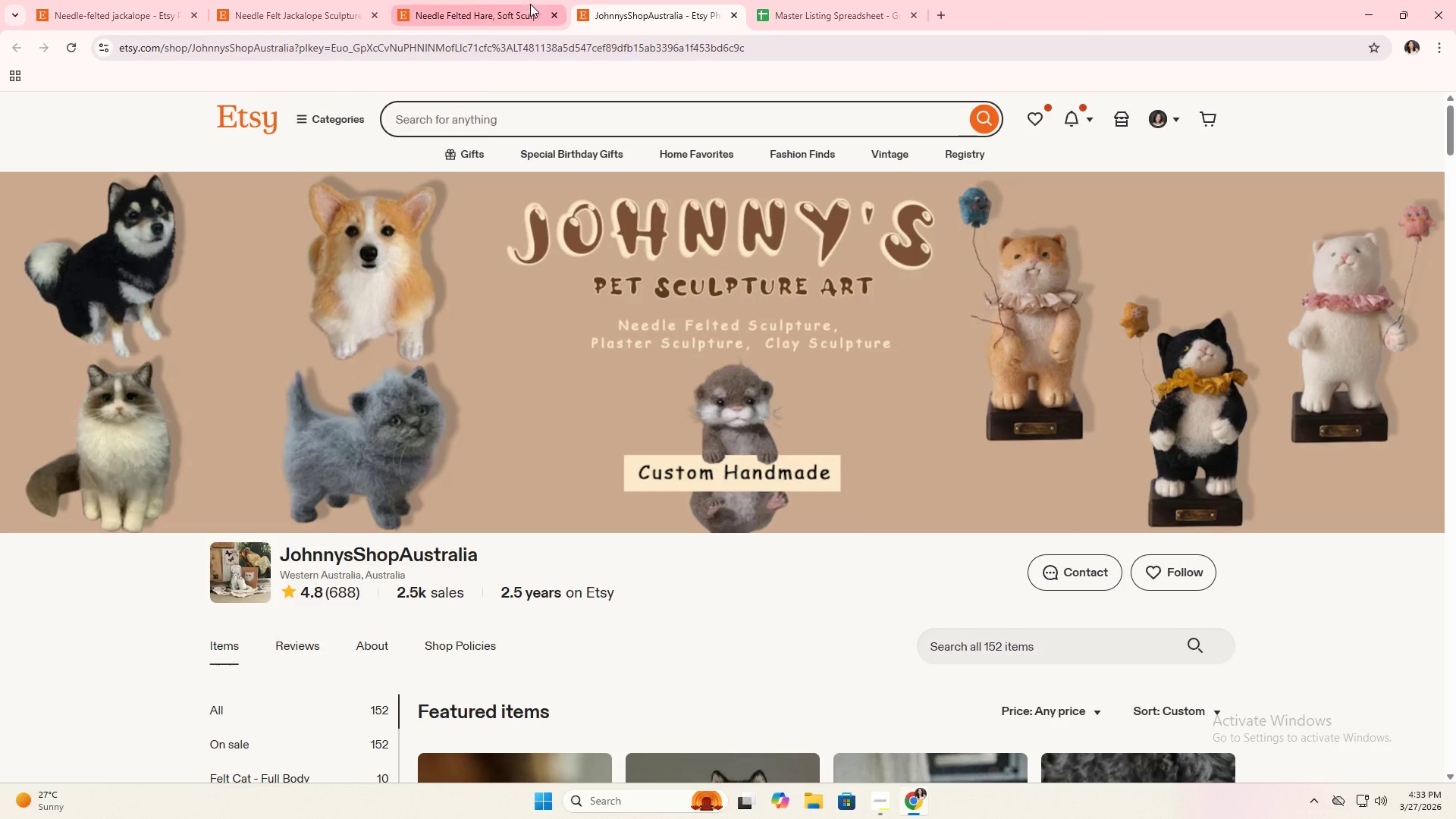 
left_click([484, 3])
 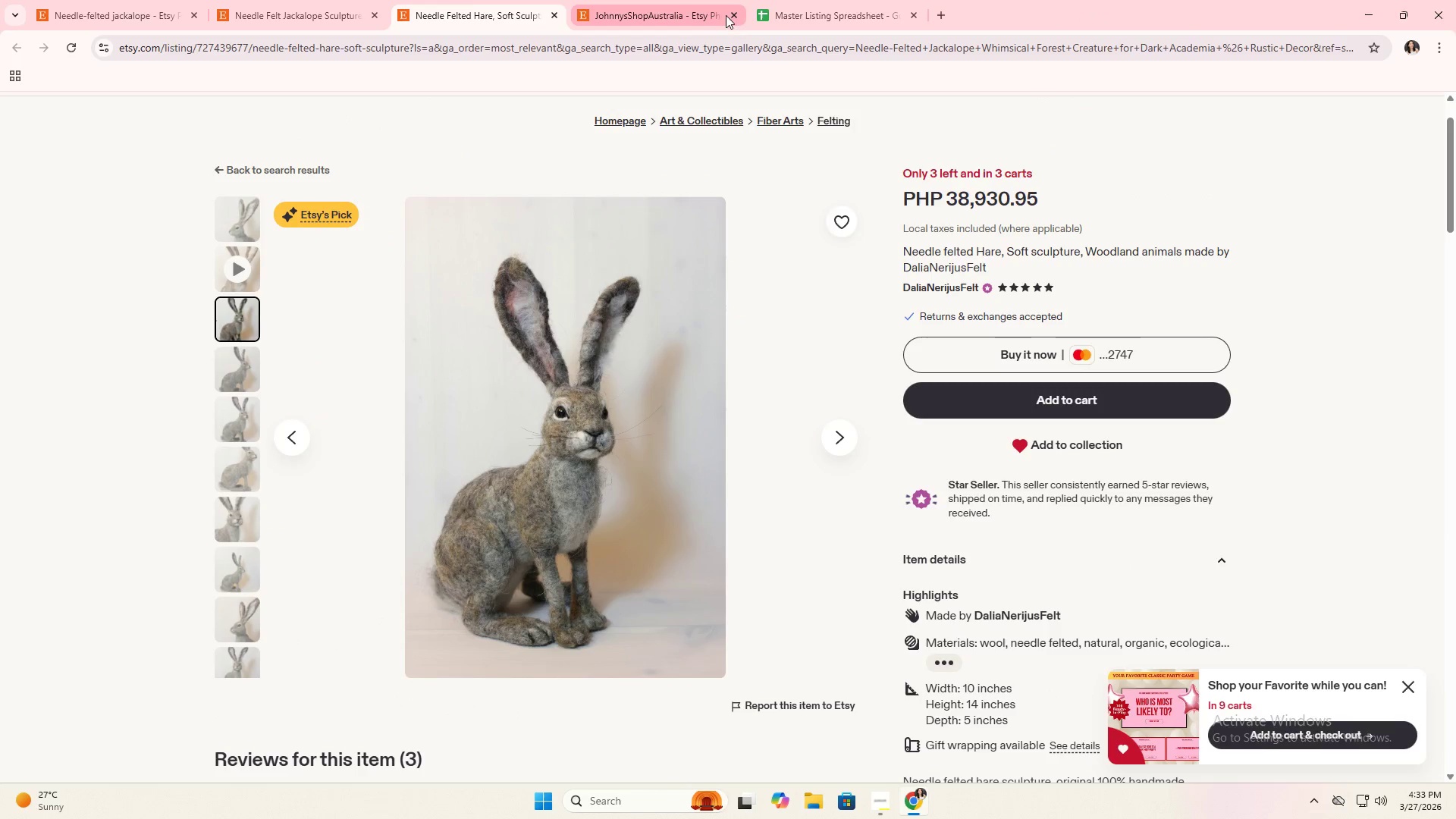 
left_click([733, 15])
 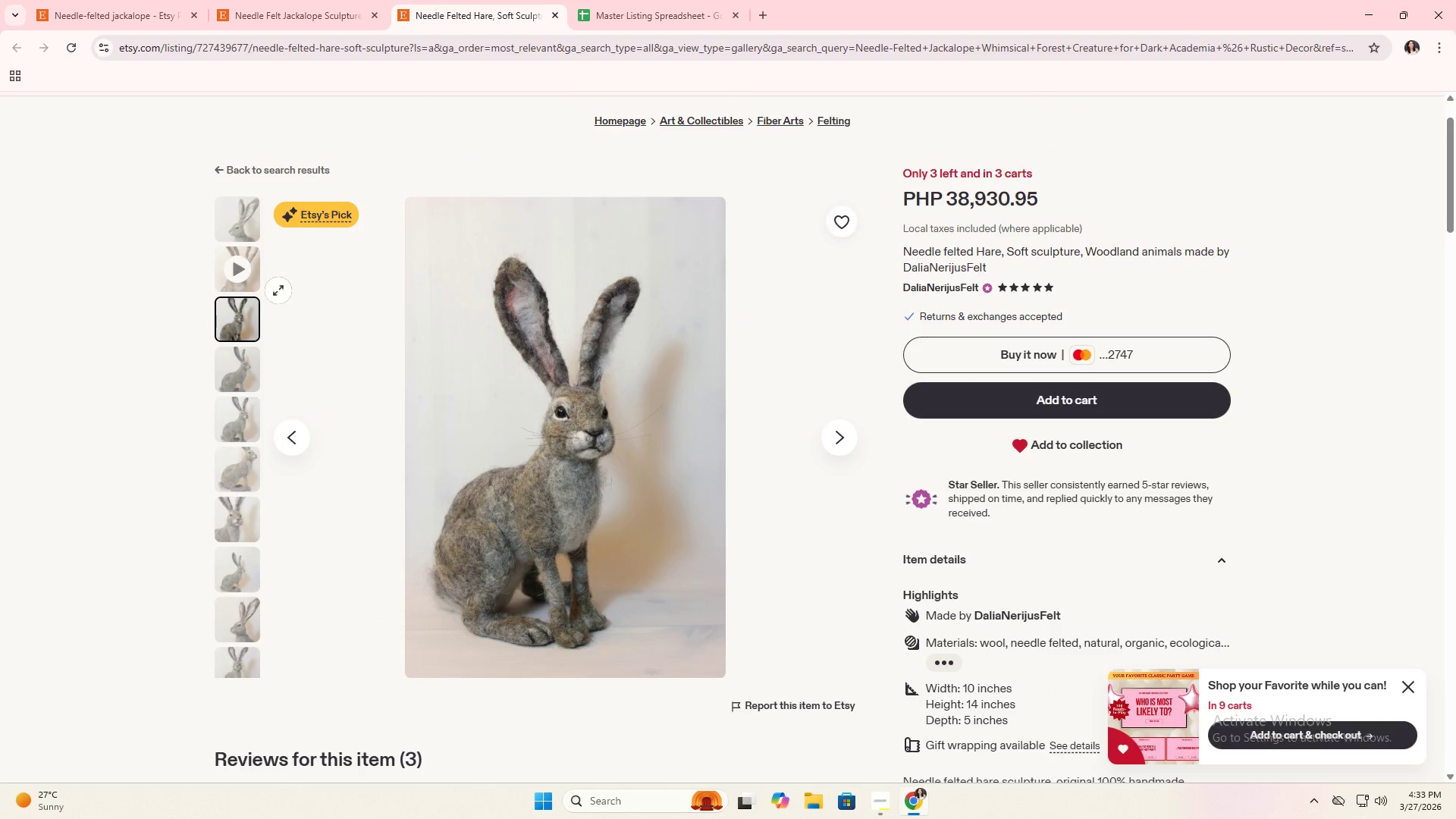 
left_click([222, 221])
 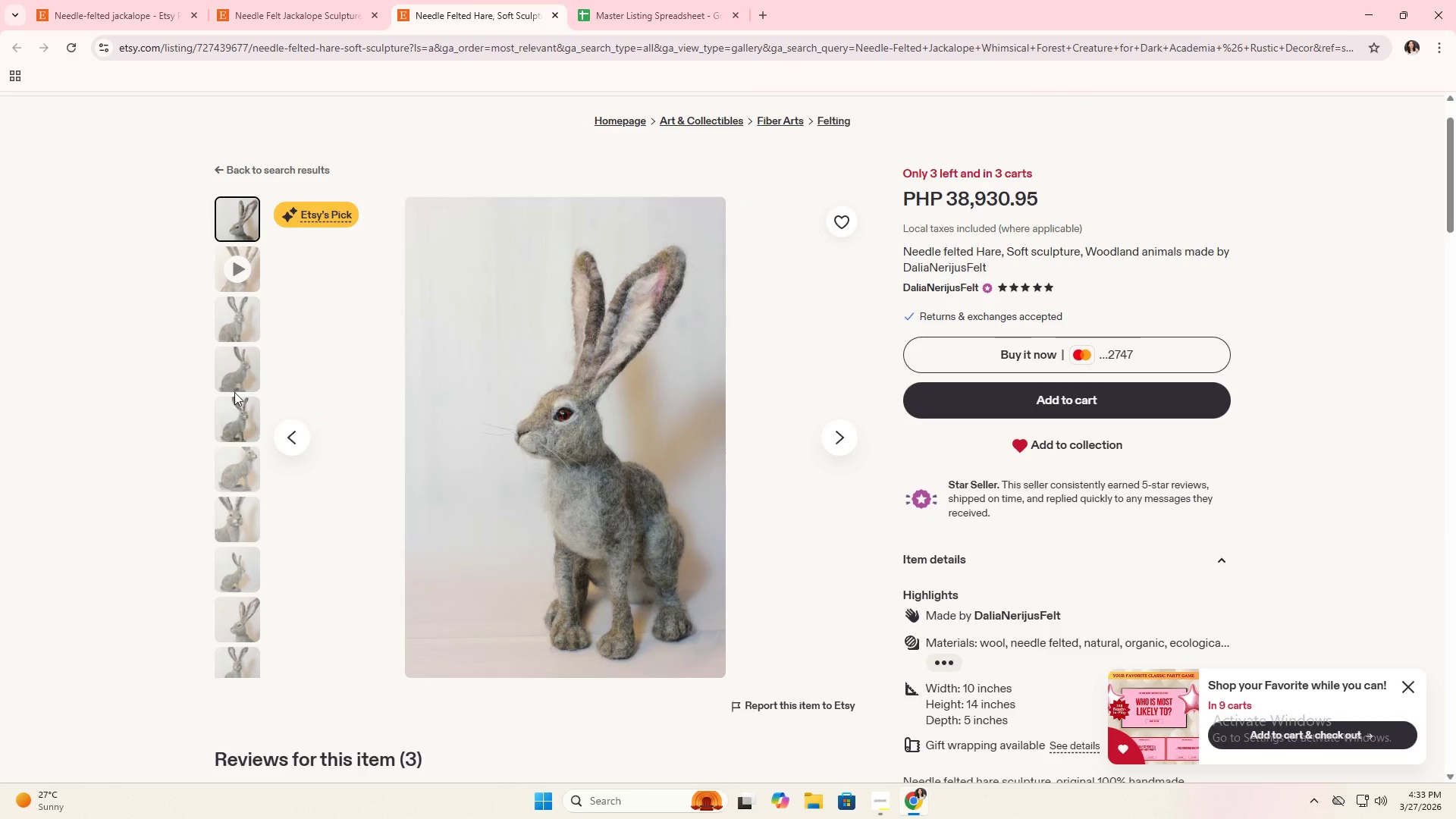 
left_click([239, 397])
 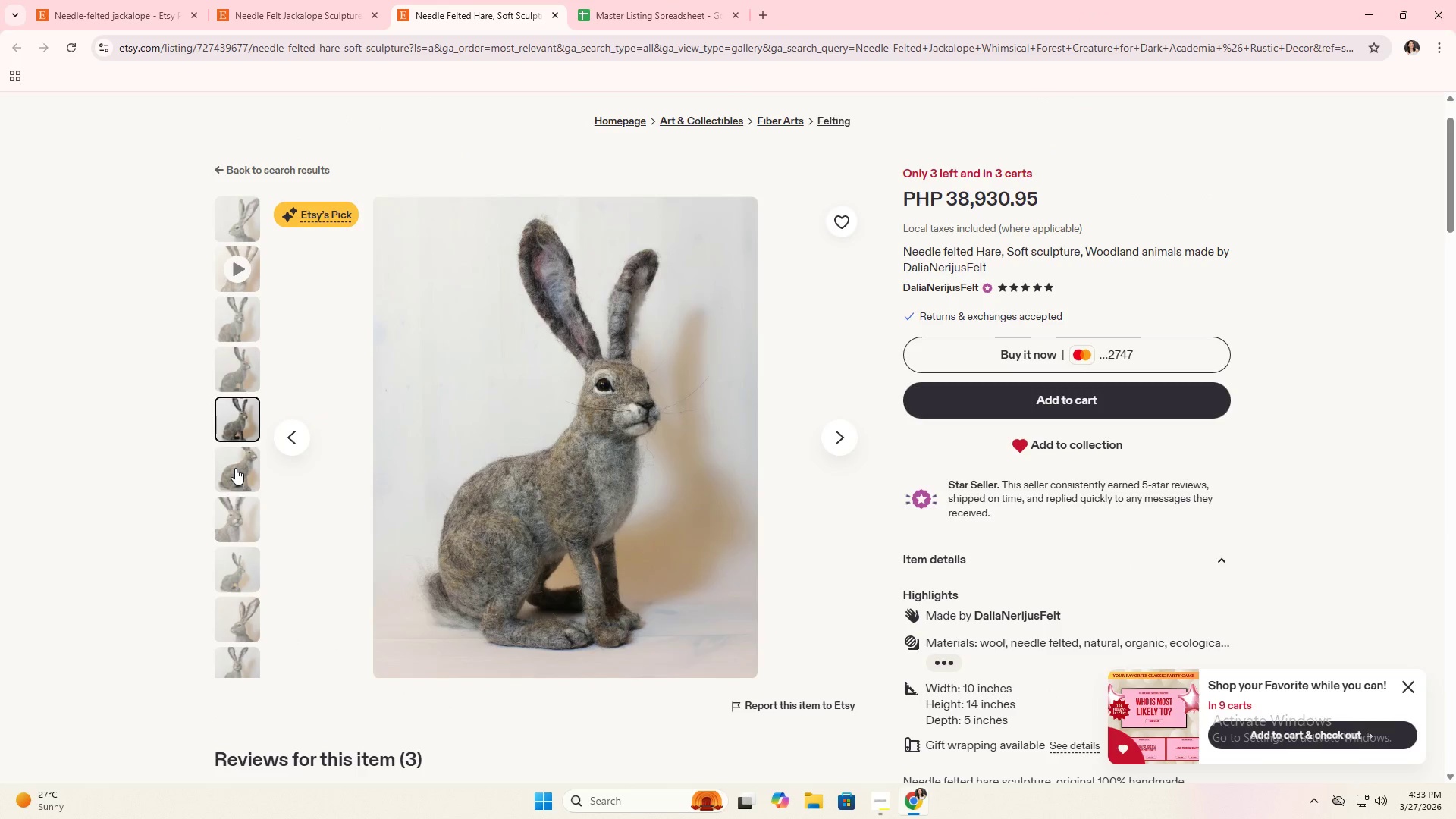 
left_click([234, 469])
 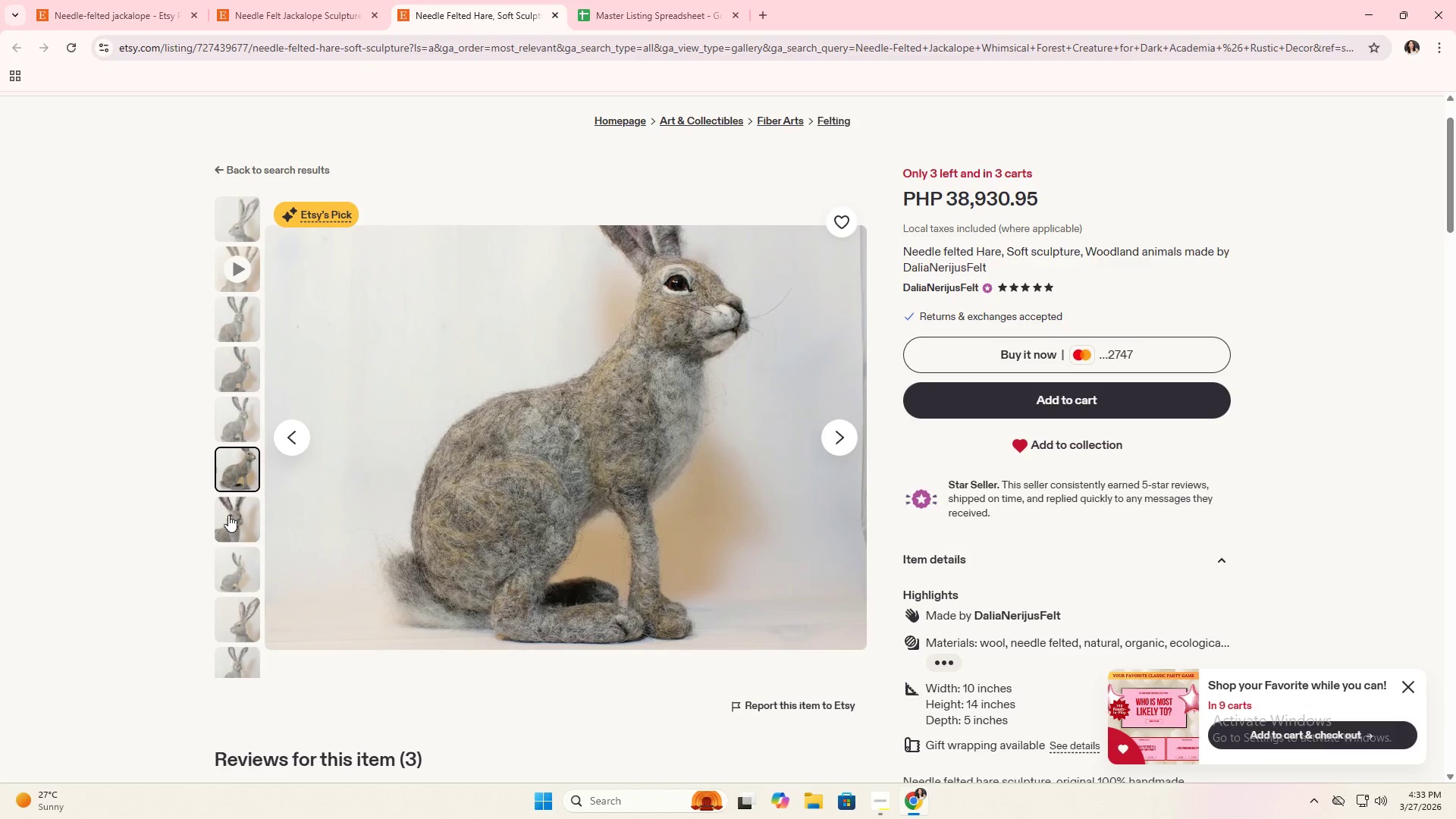 
left_click([227, 516])
 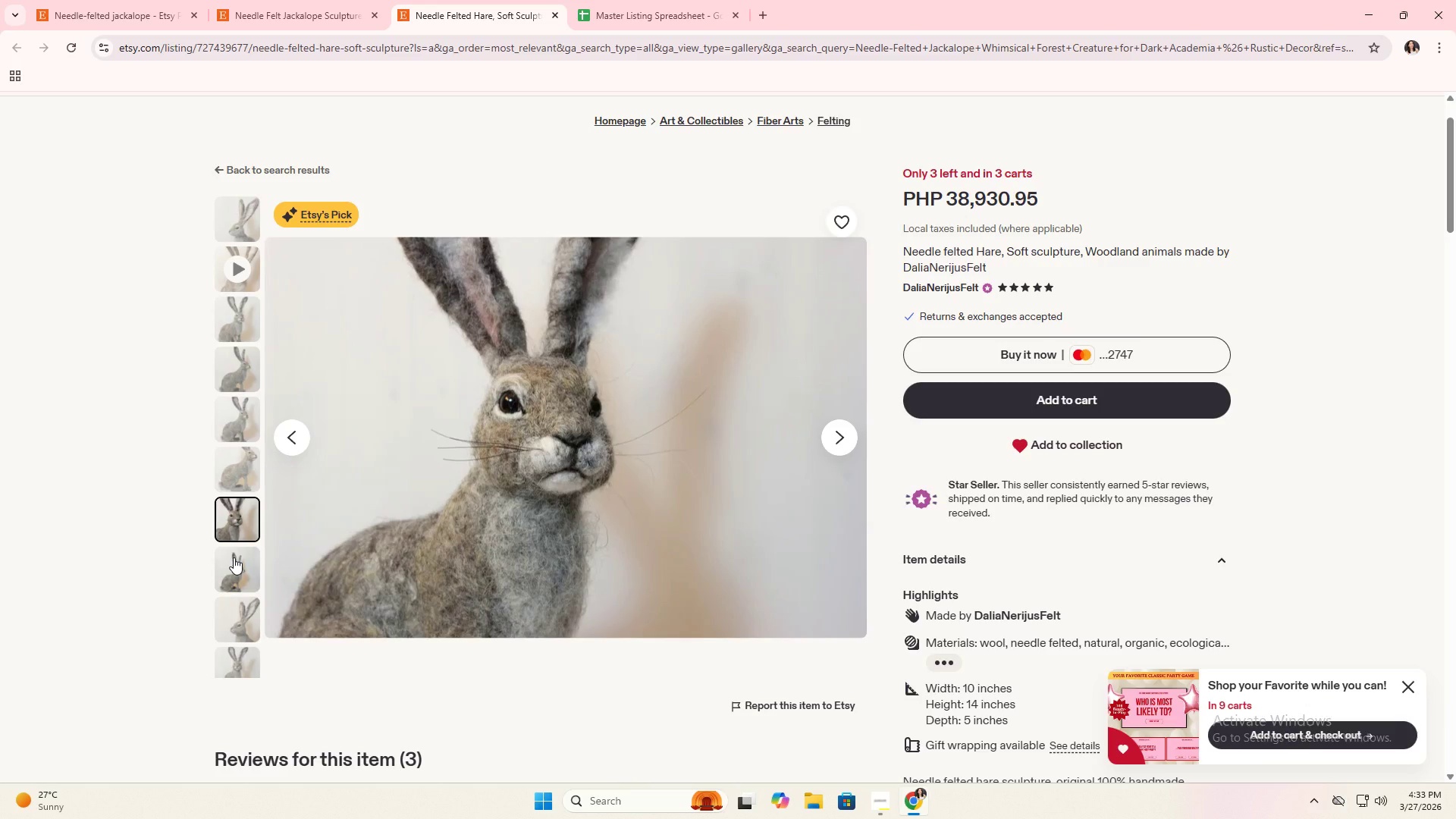 
left_click([234, 557])
 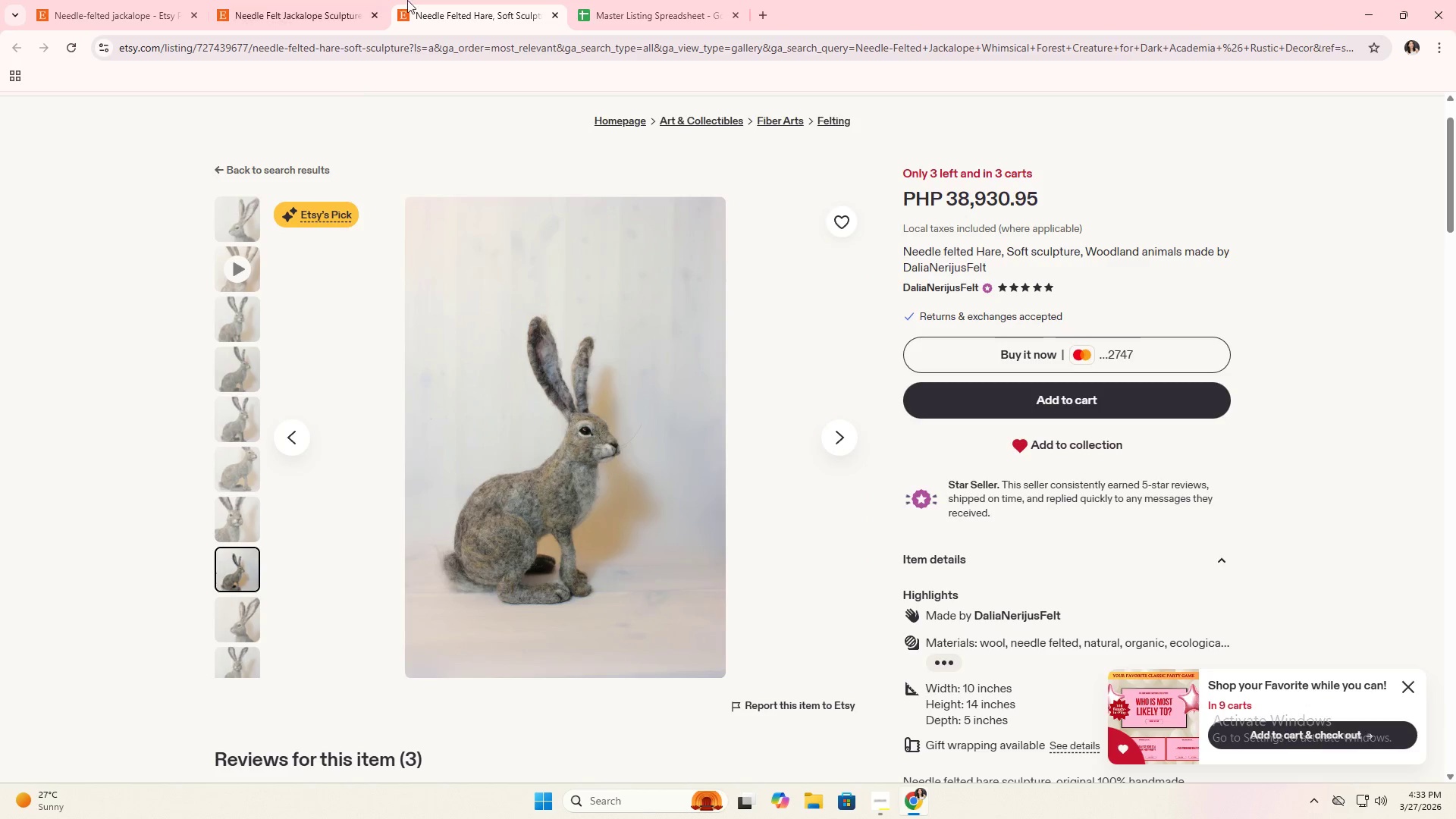 
left_click([312, 0])
 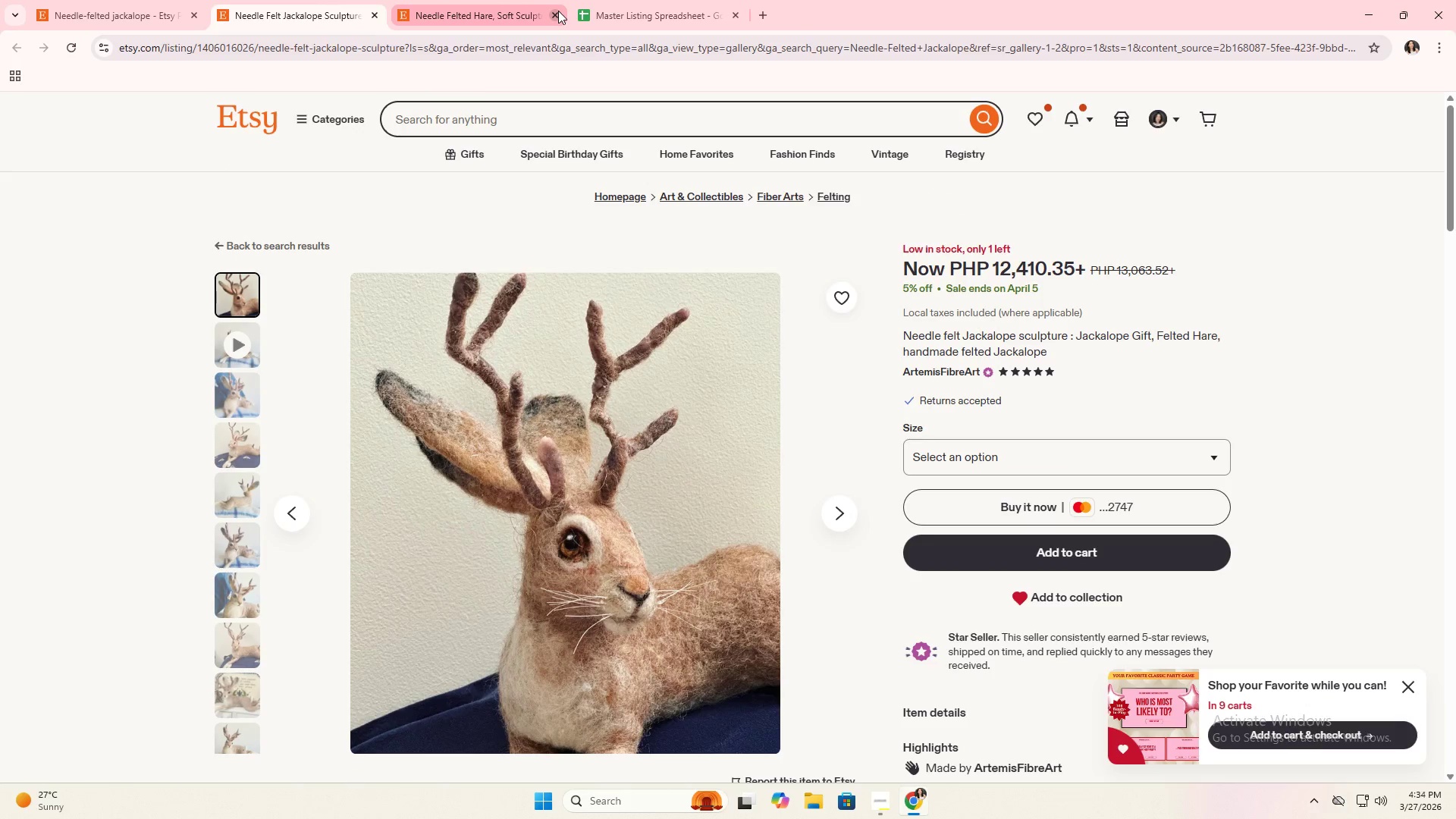 
left_click([557, 14])
 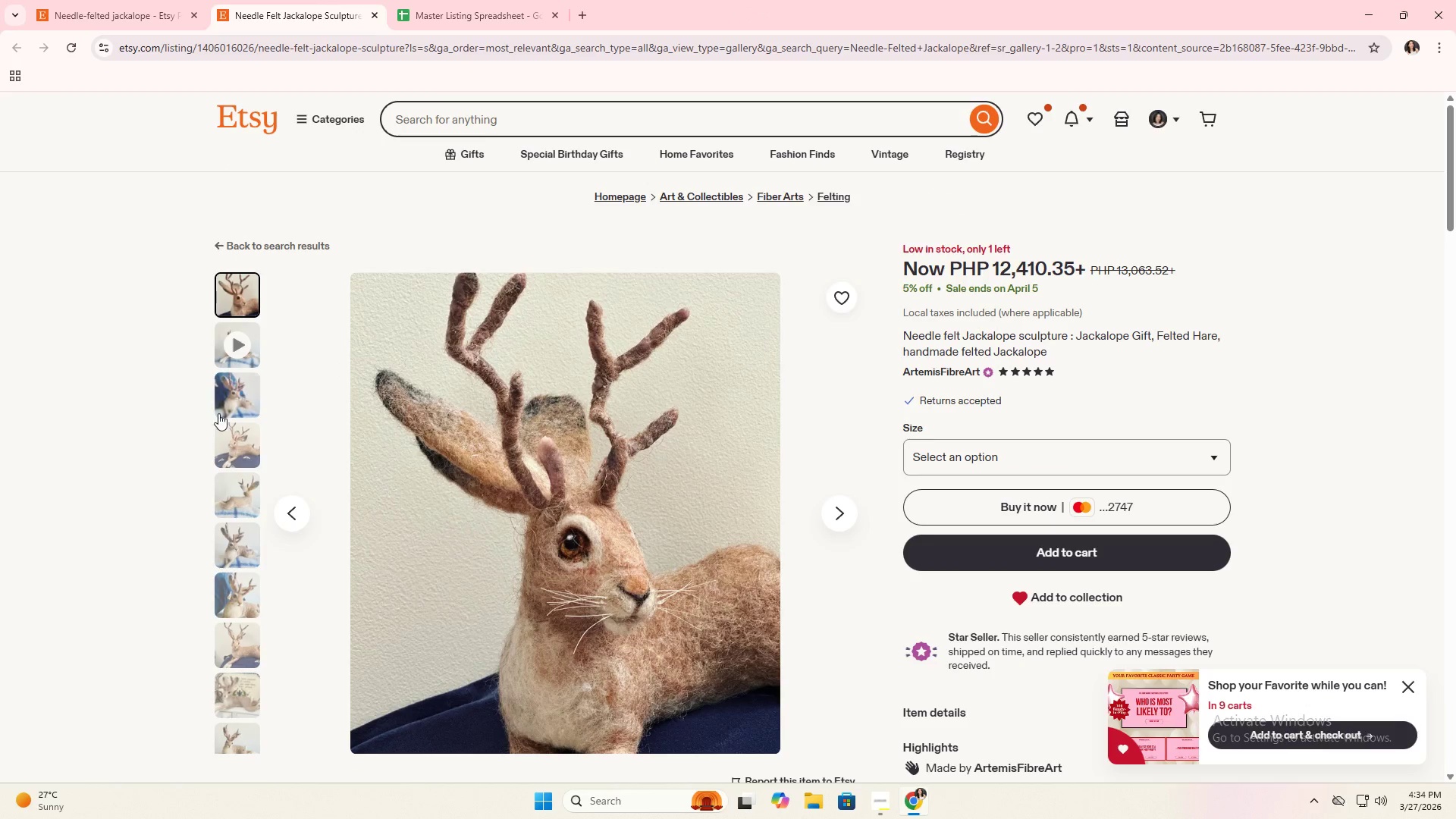 
left_click([240, 451])
 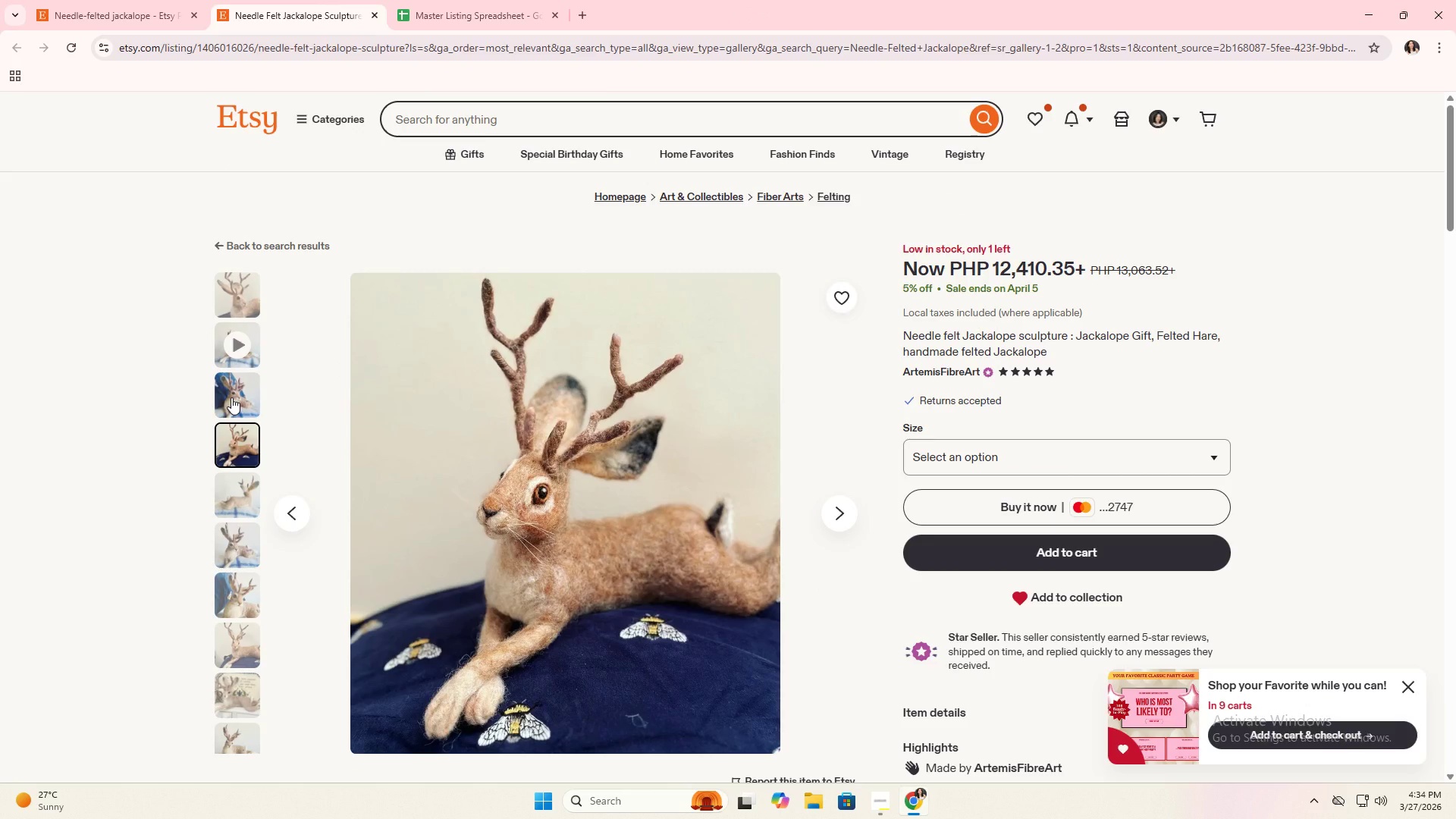 
left_click([231, 397])
 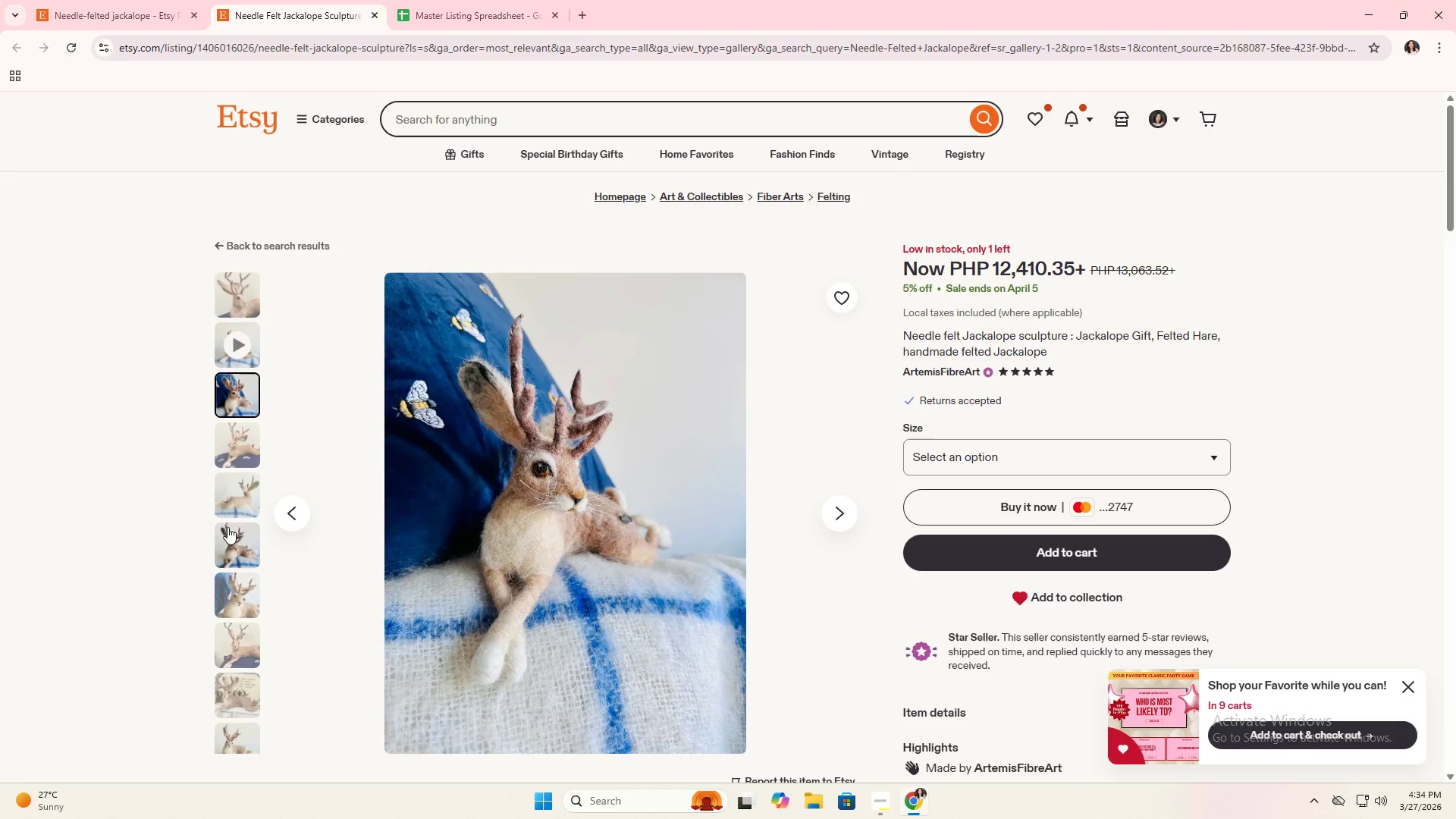 
scroll: coordinate [234, 538], scroll_direction: down, amount: 2.0
 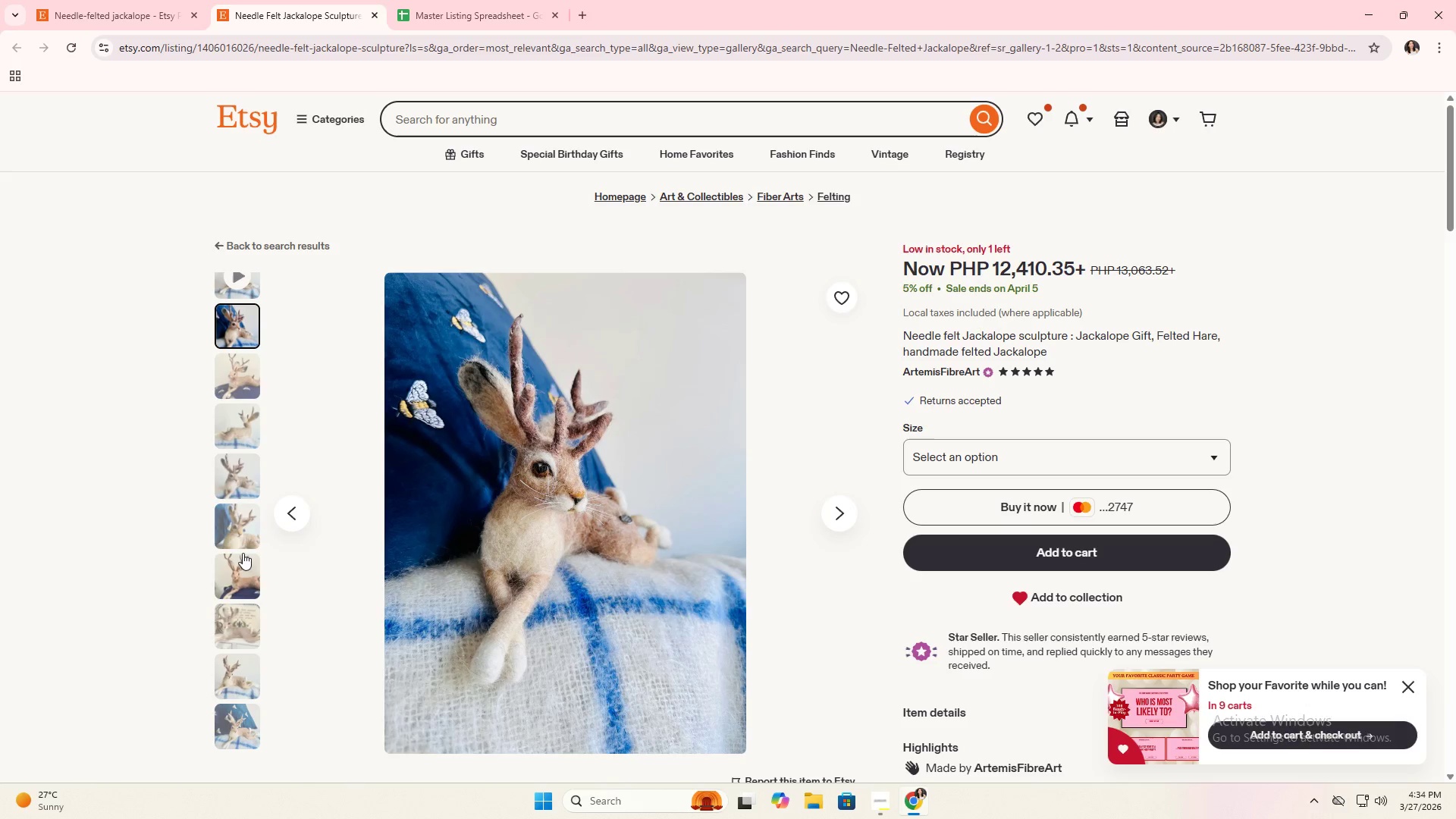 
left_click([244, 542])
 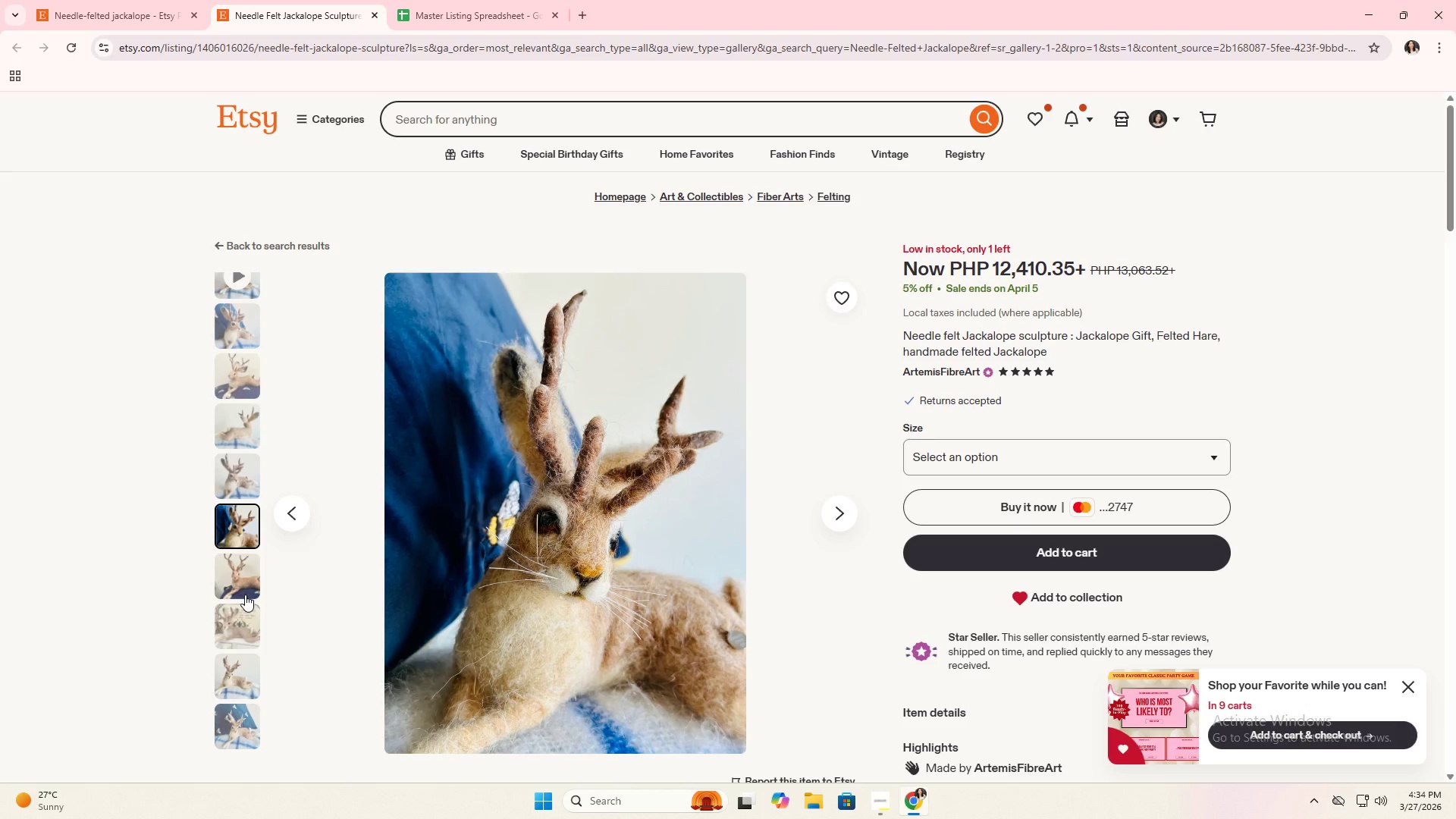 
left_click([235, 628])
 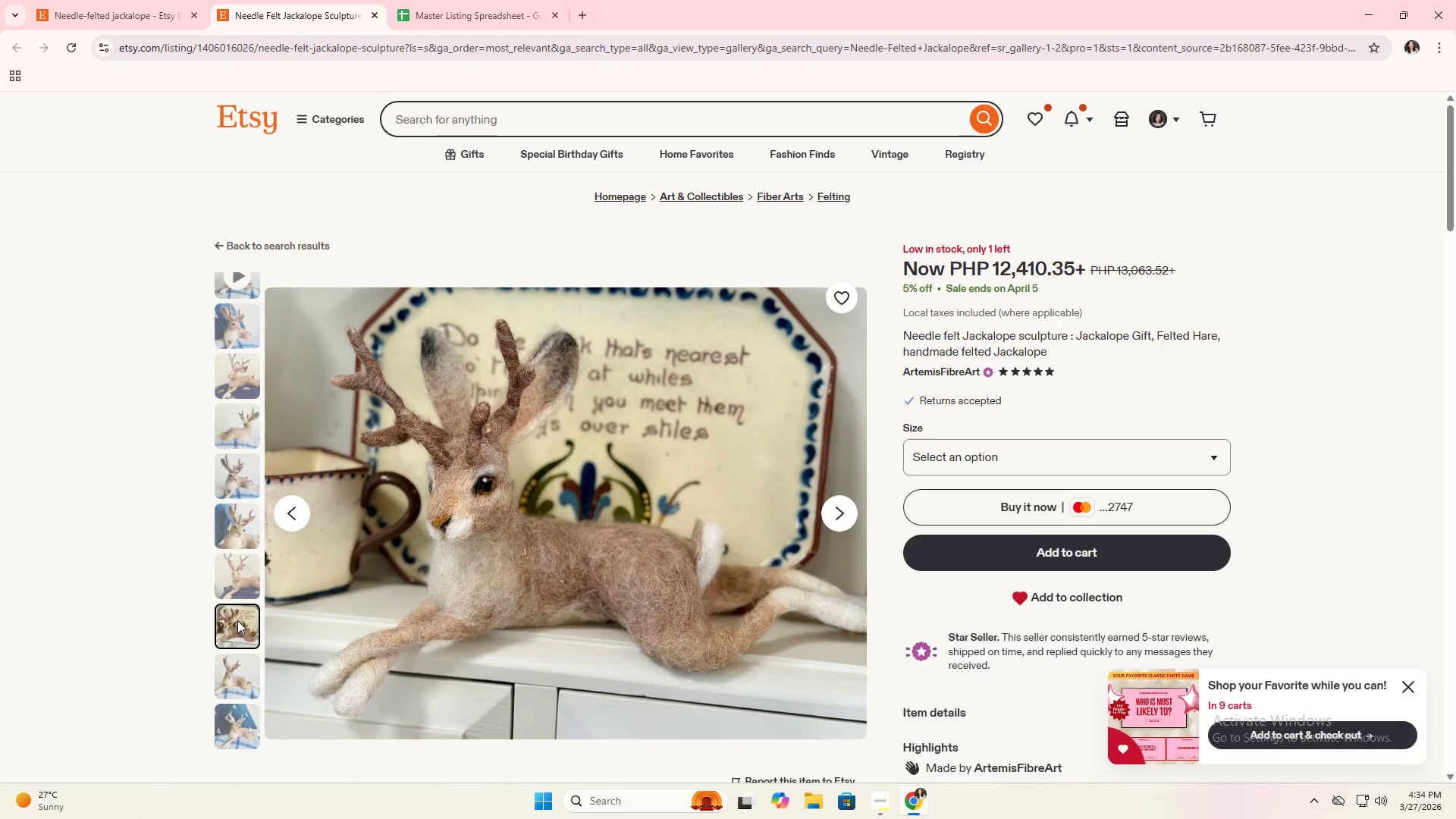 
scroll: coordinate [237, 620], scroll_direction: down, amount: 1.0
 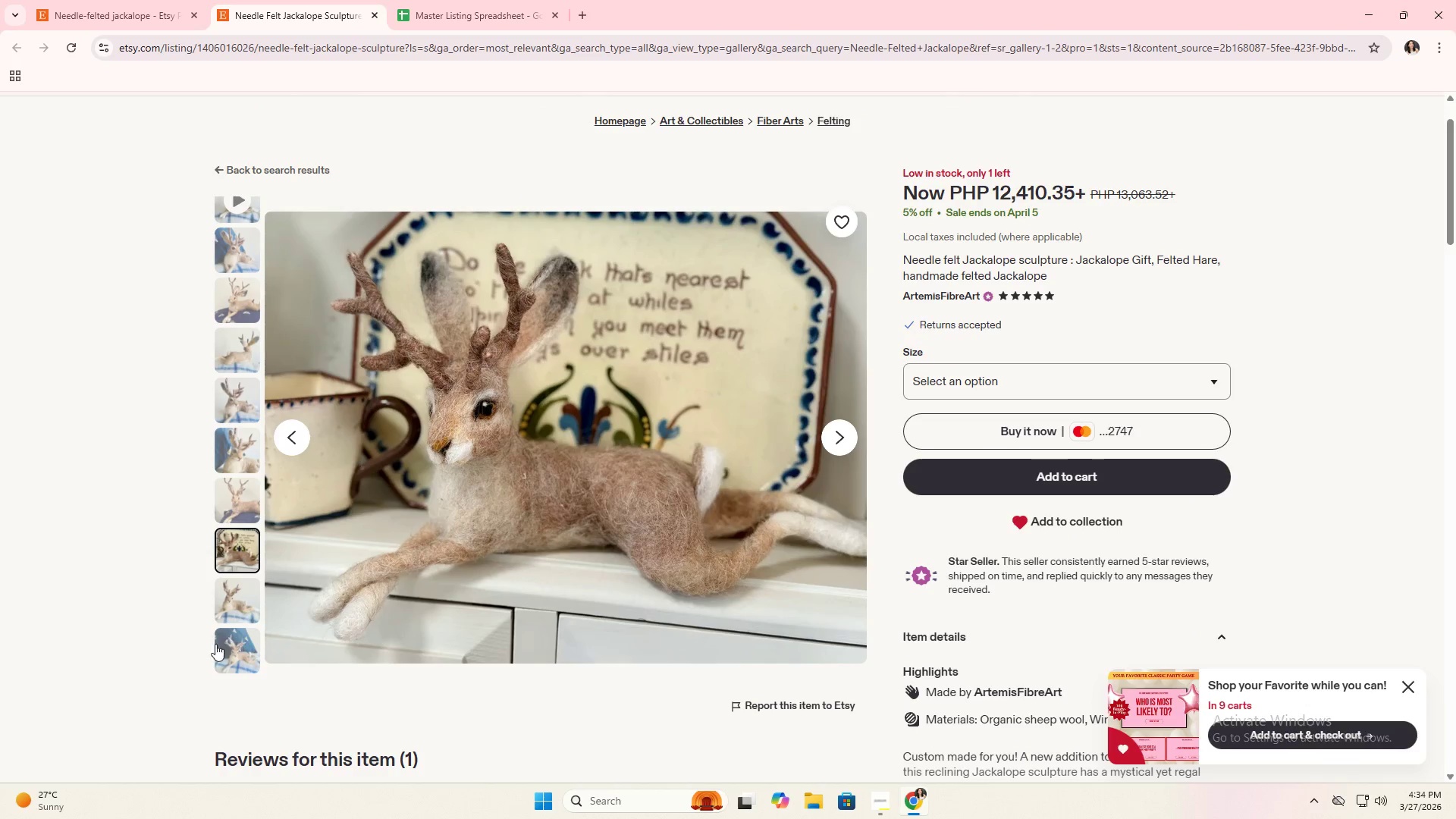 
left_click([239, 613])
 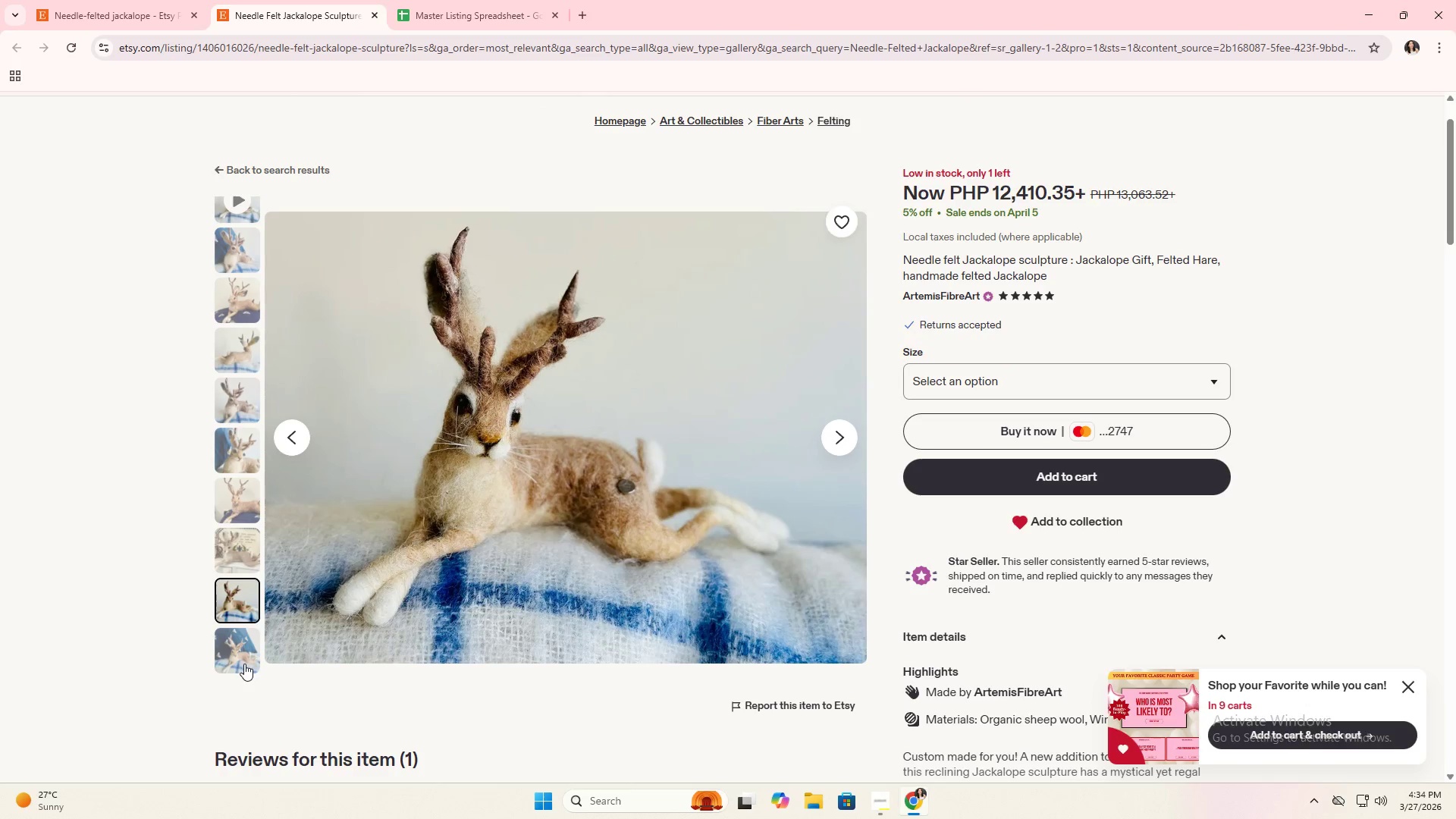 
left_click([244, 664])
 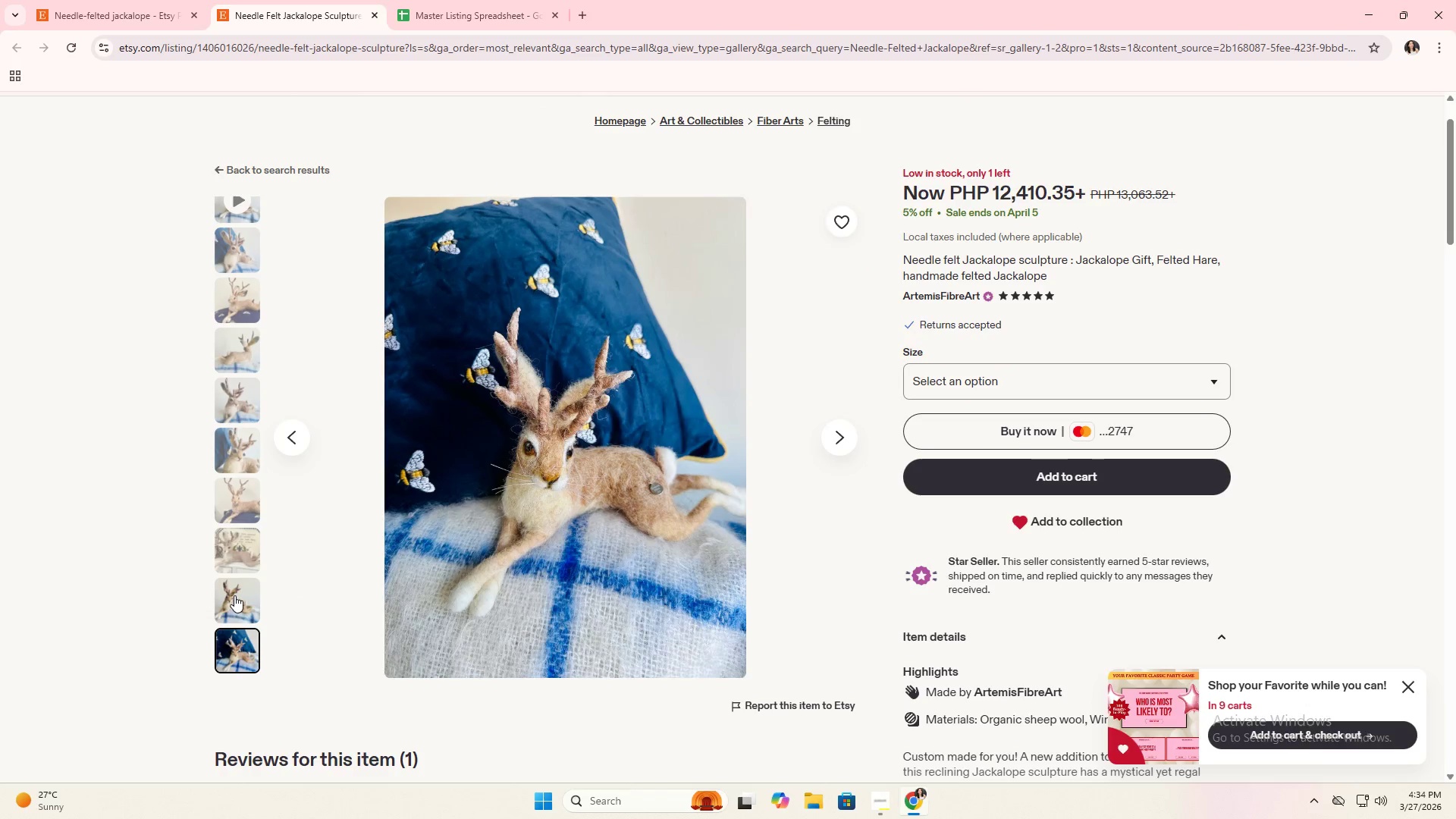 
left_click([234, 595])
 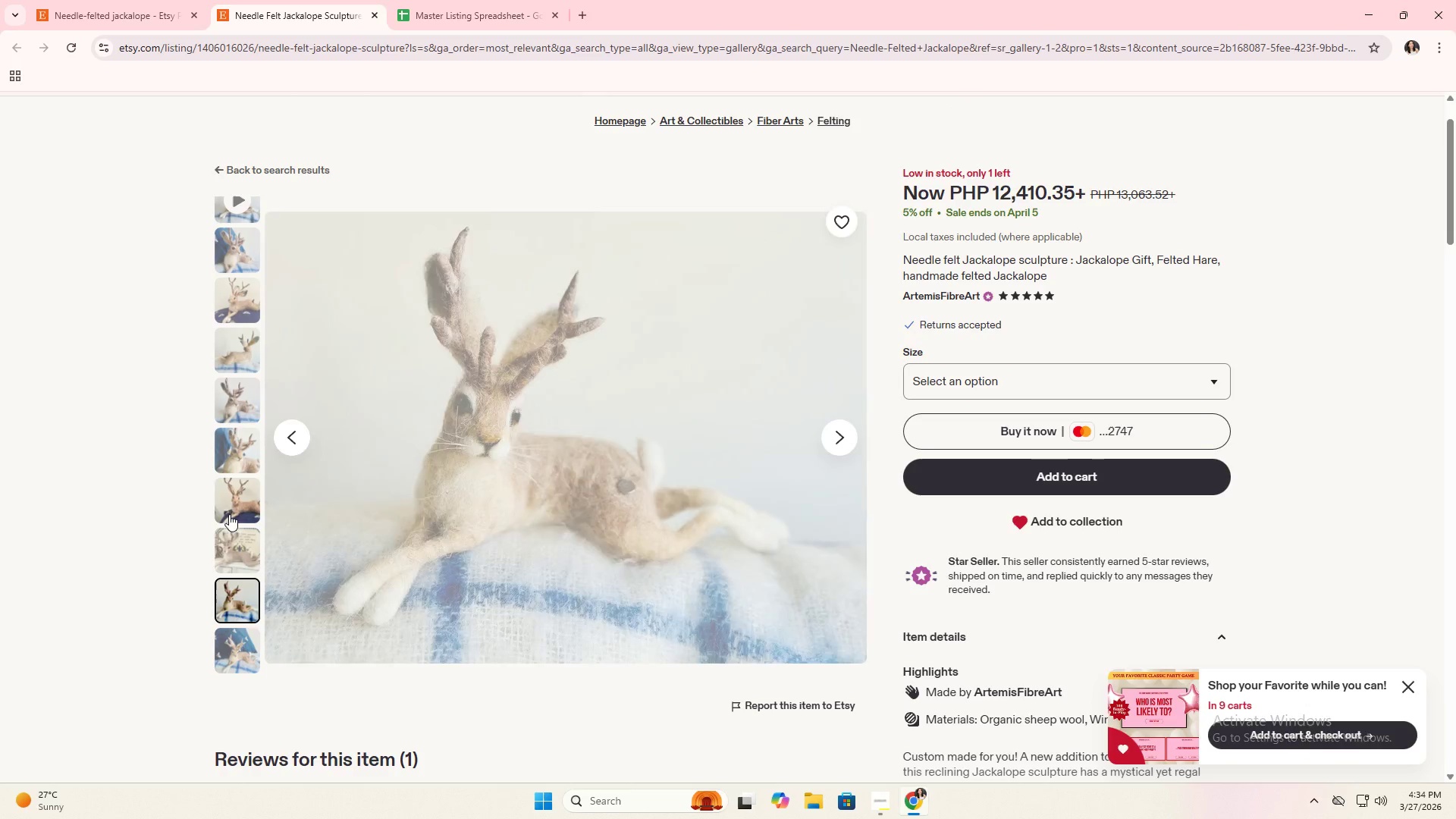 
left_click([234, 503])
 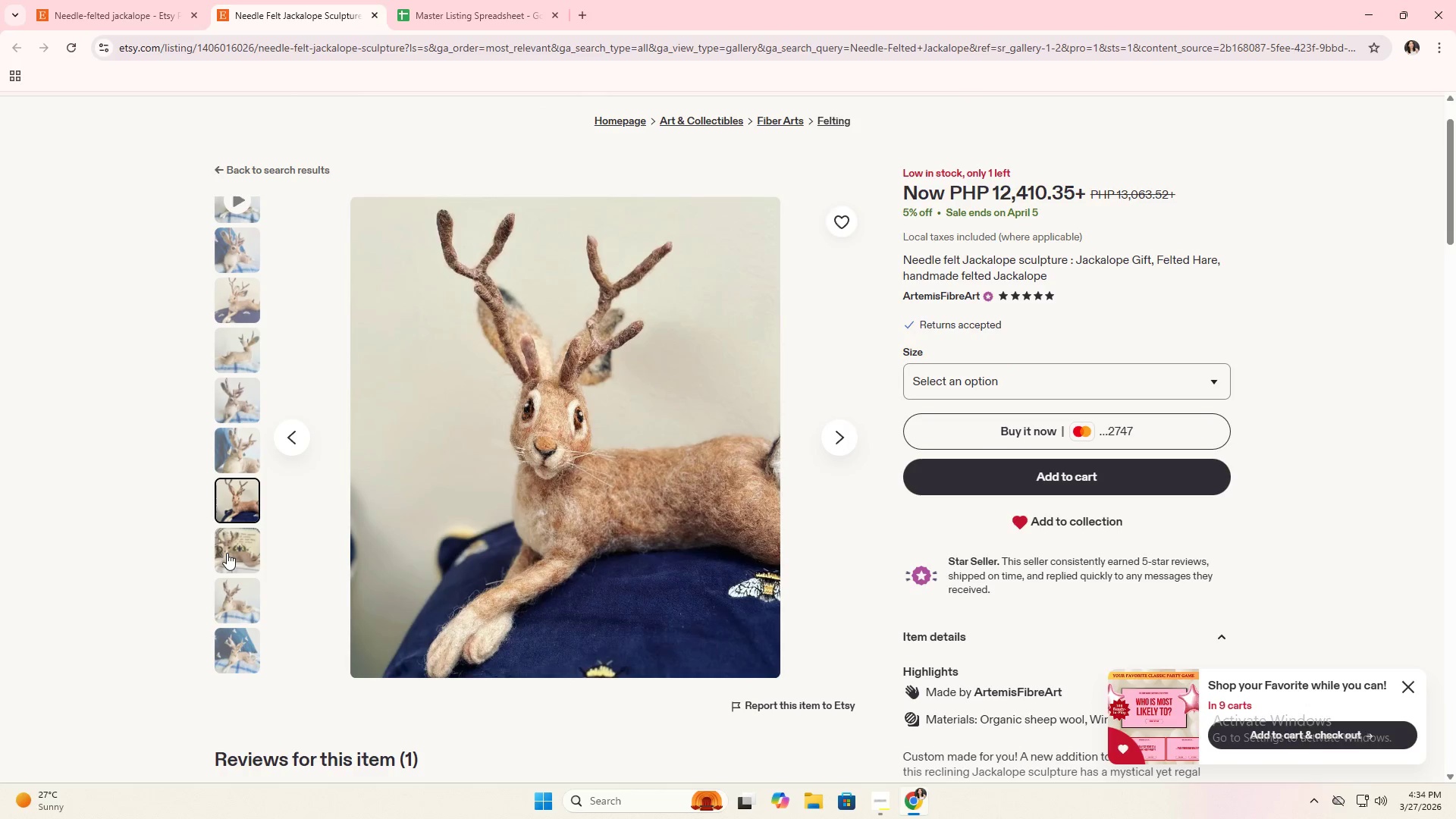 
left_click([227, 553])
 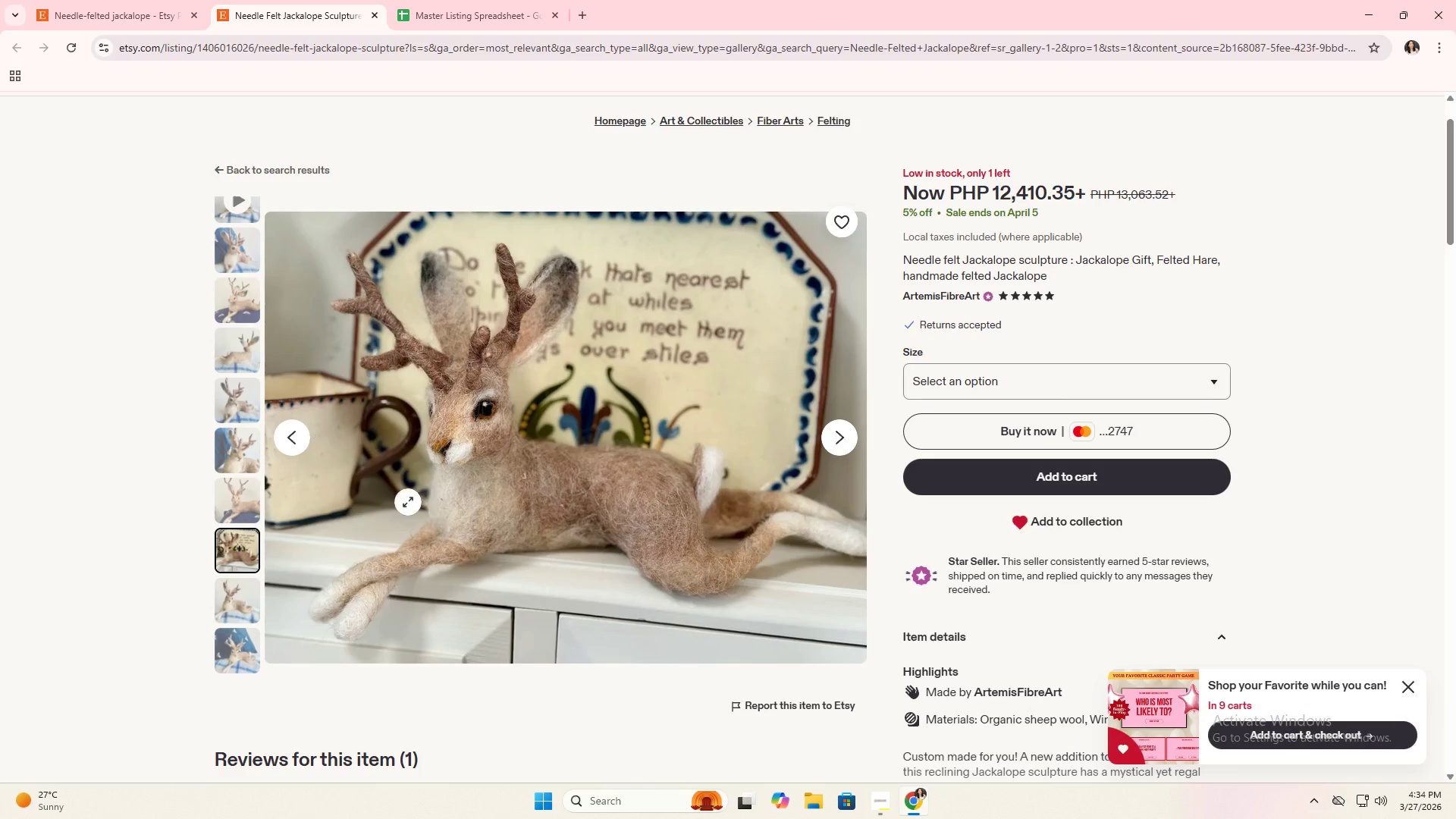 
right_click([482, 495])
 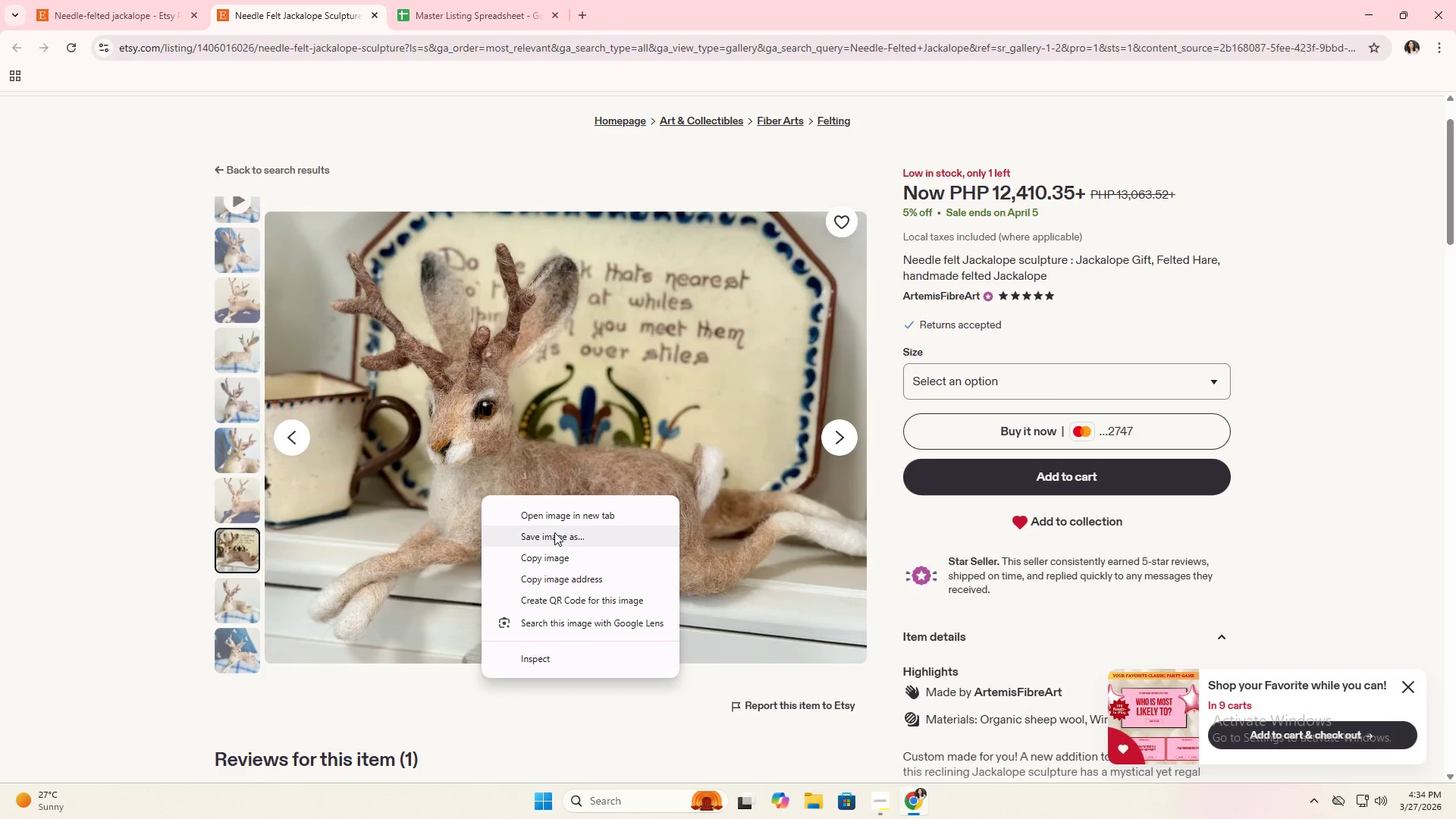 
left_click([554, 532])
 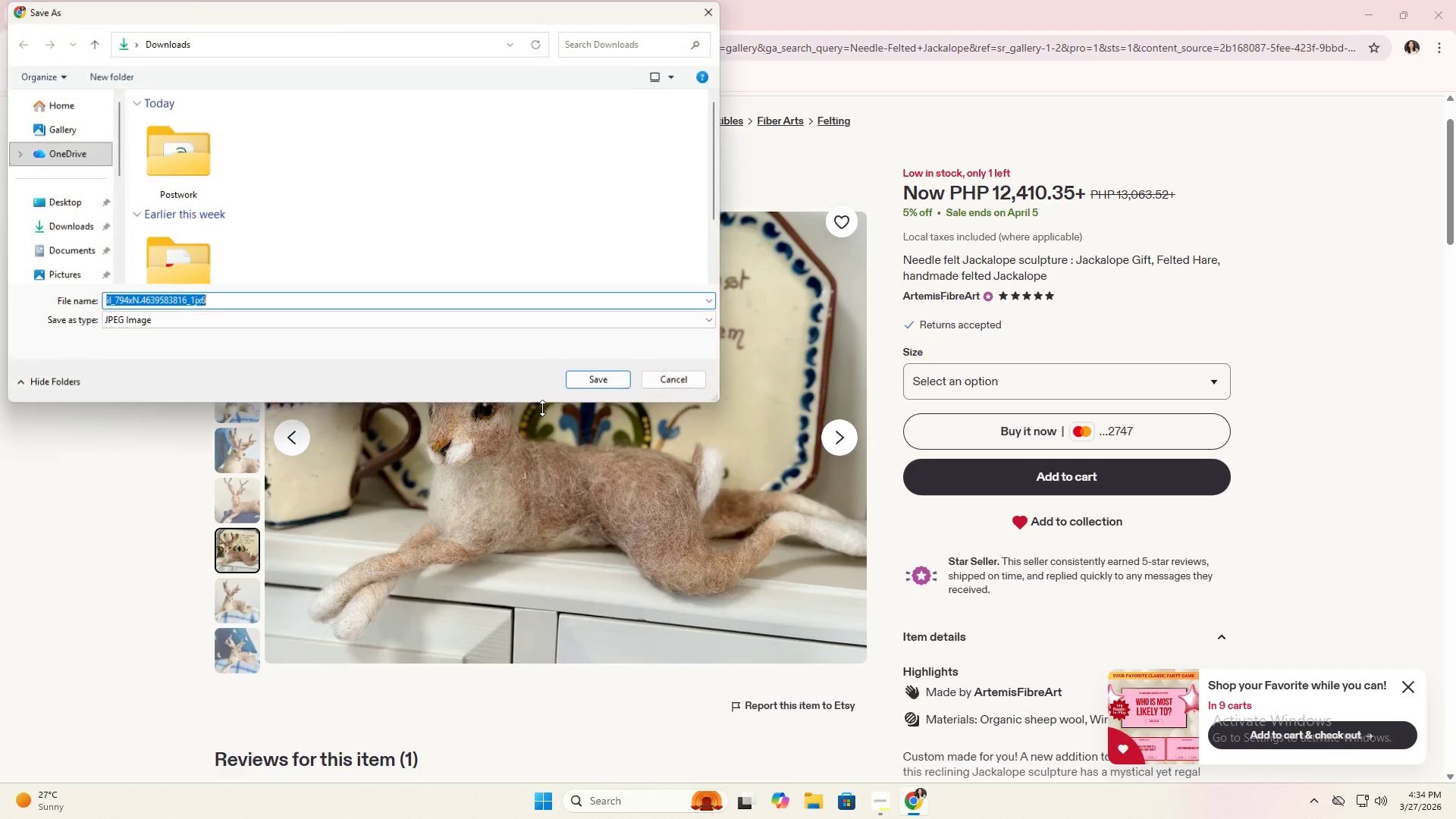 
double_click([58, 224])
 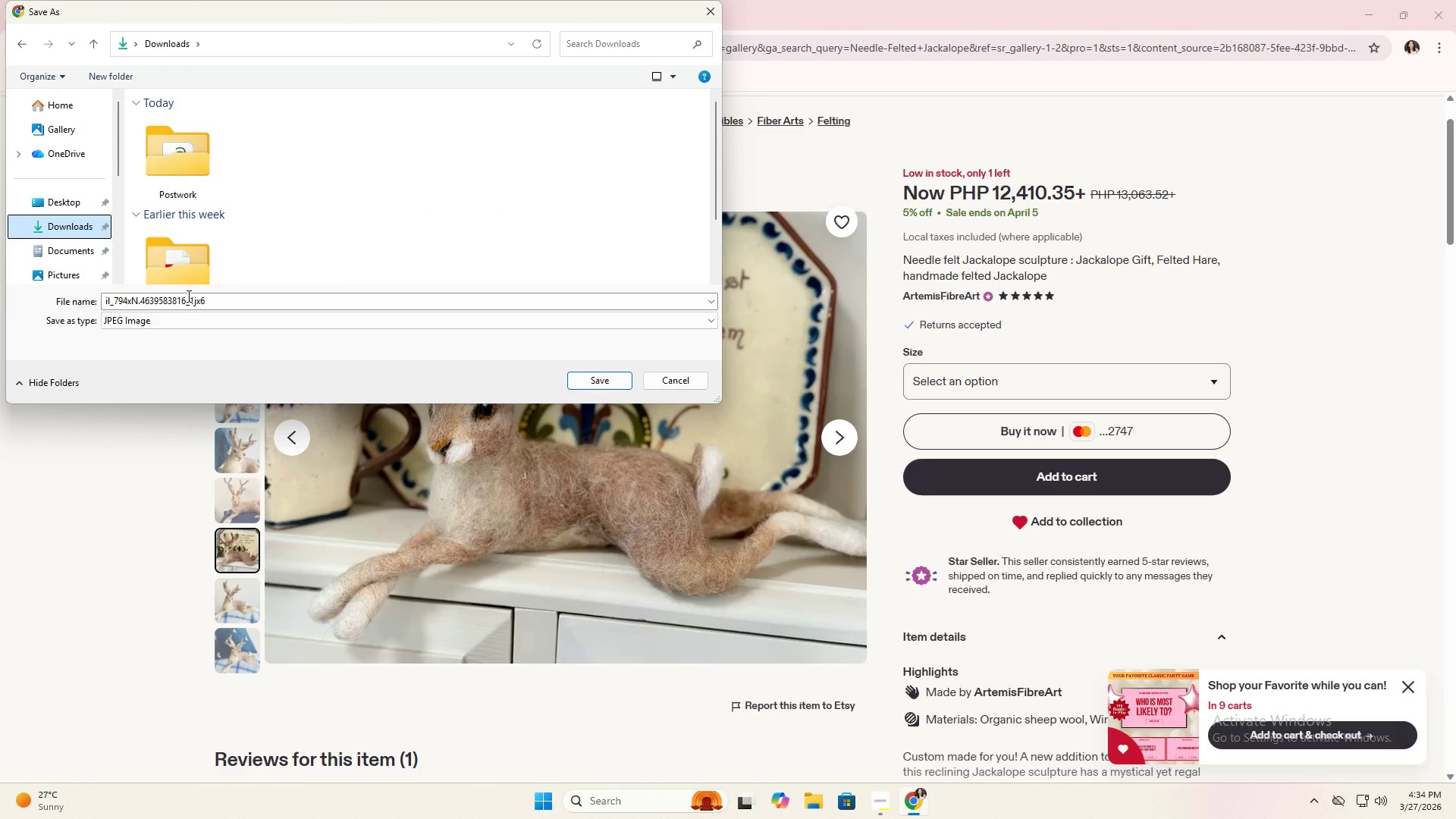 
left_click([186, 296])
 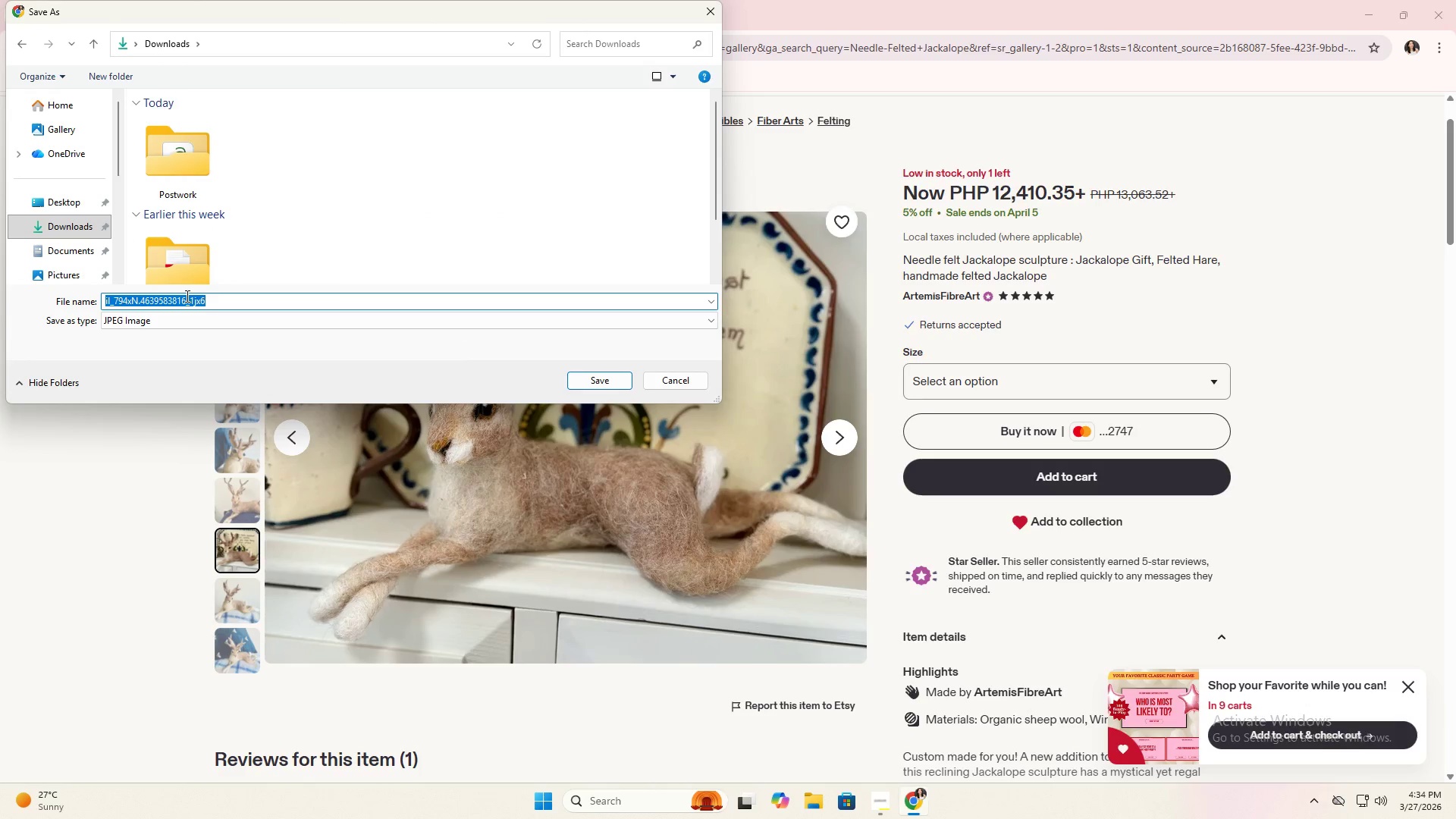 
type(Jackalope)
 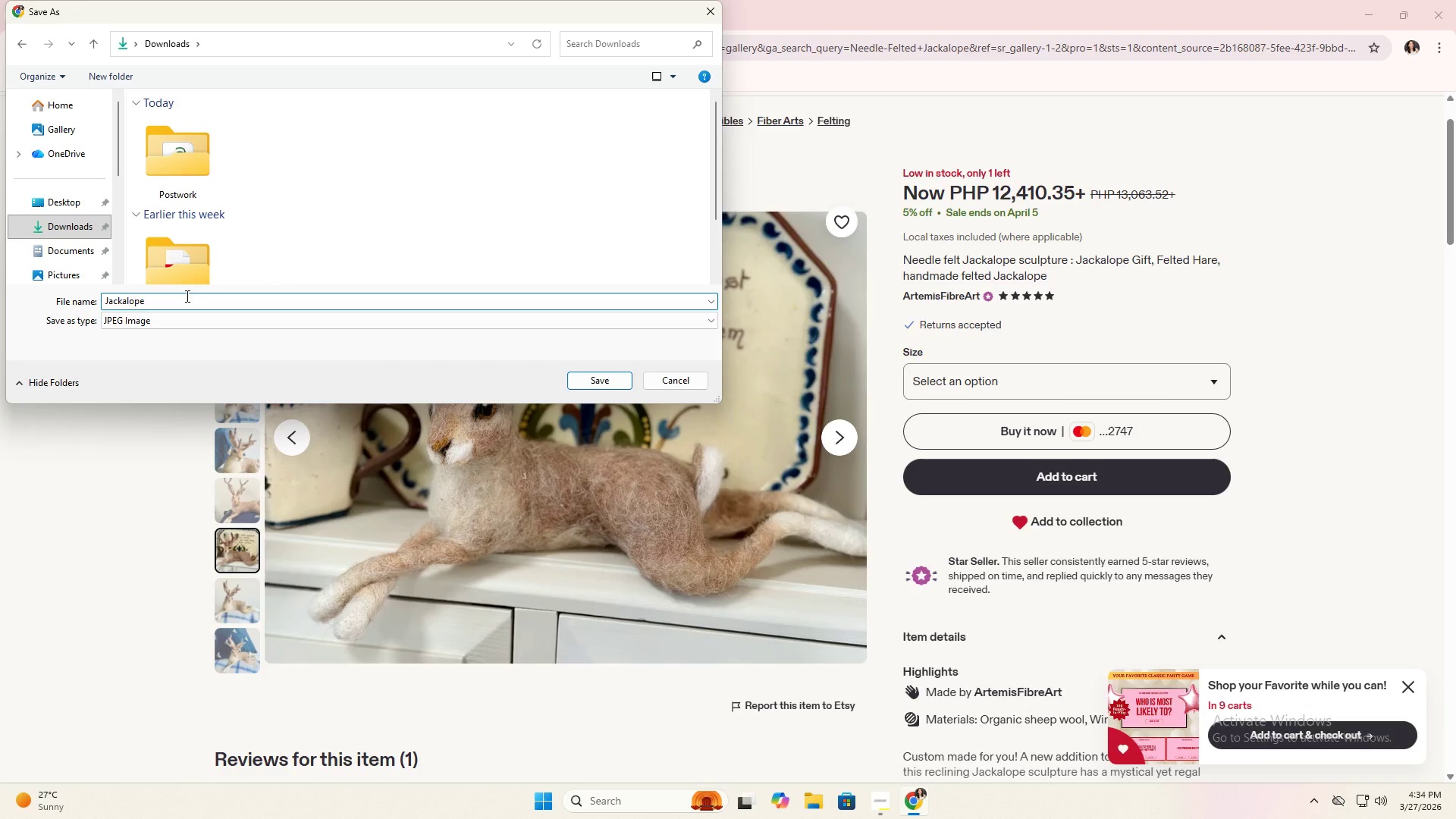 
key(Enter)
 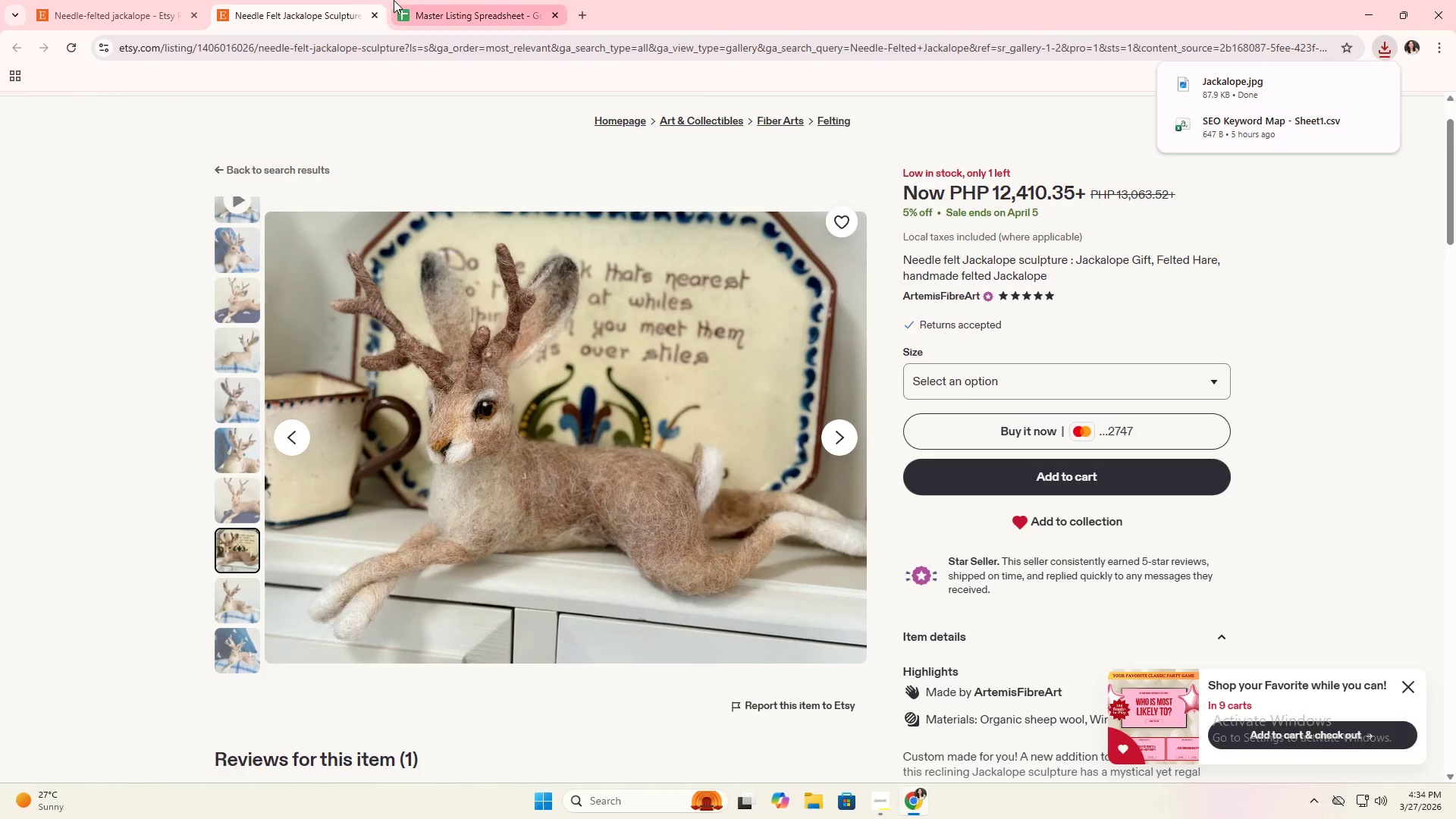 
left_click([454, 0])
 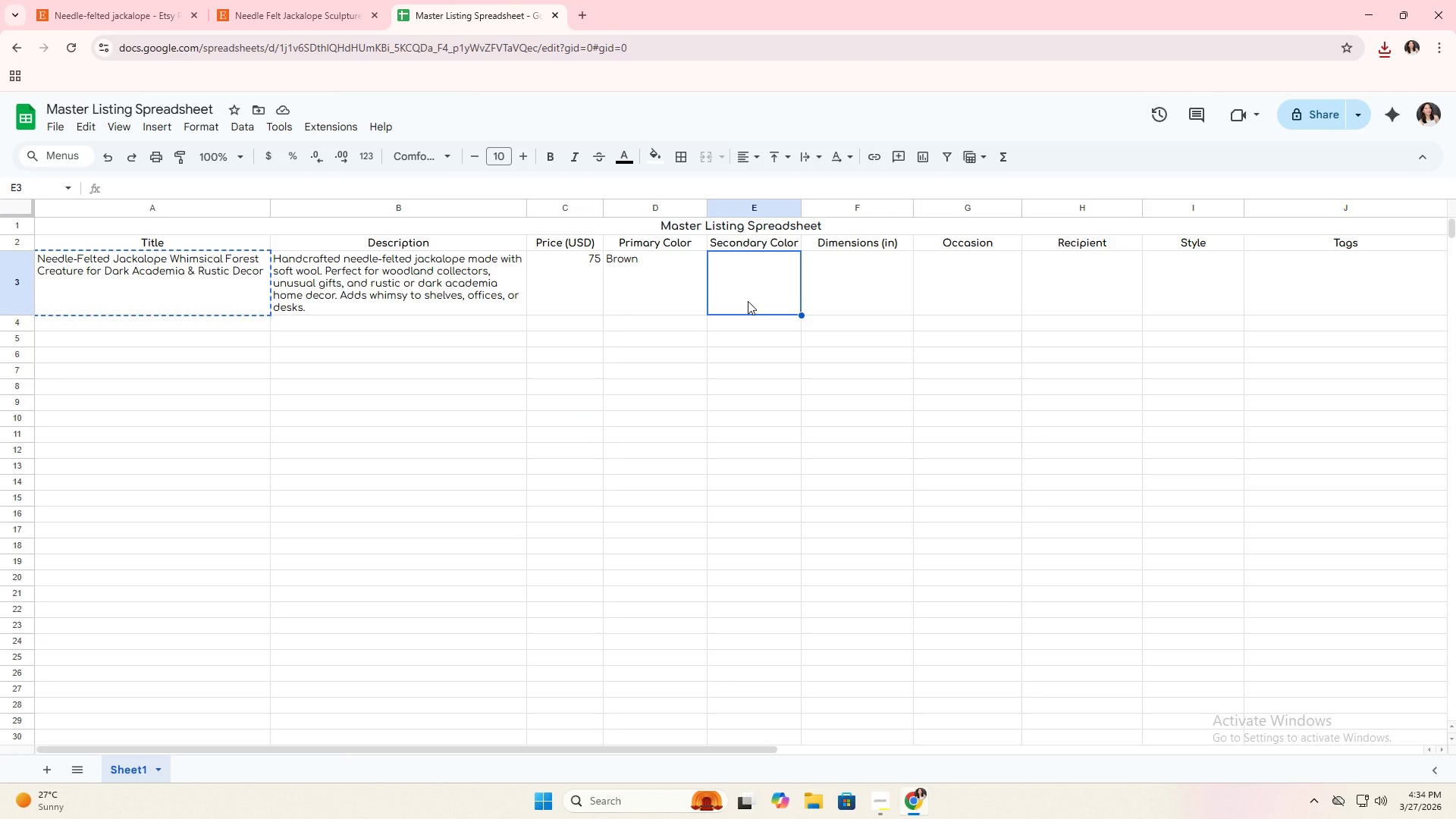 
type(Vr)
key(Backspace)
key(Backspace)
type(Cream)
key(Tab)
 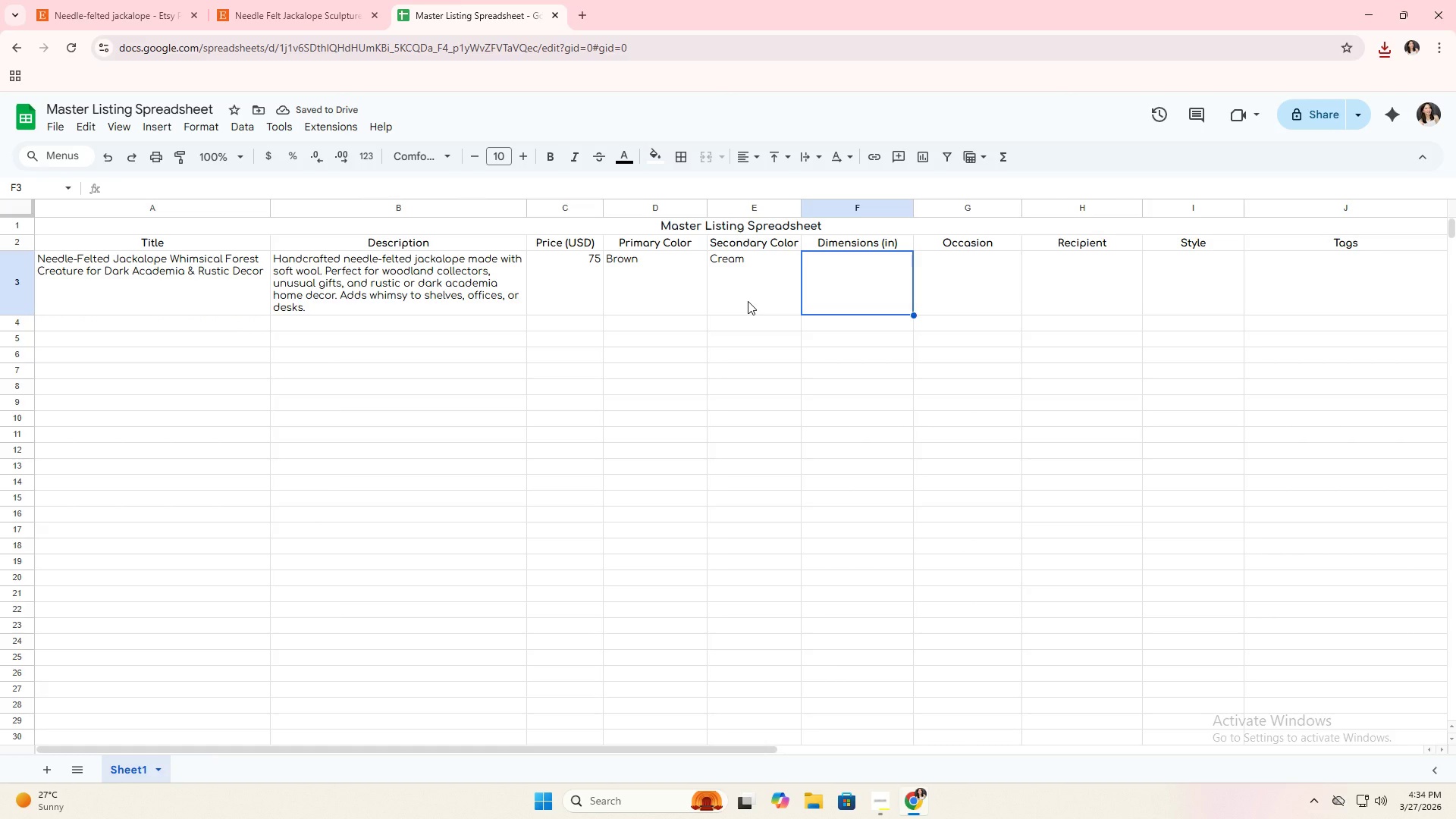 
key(8)
 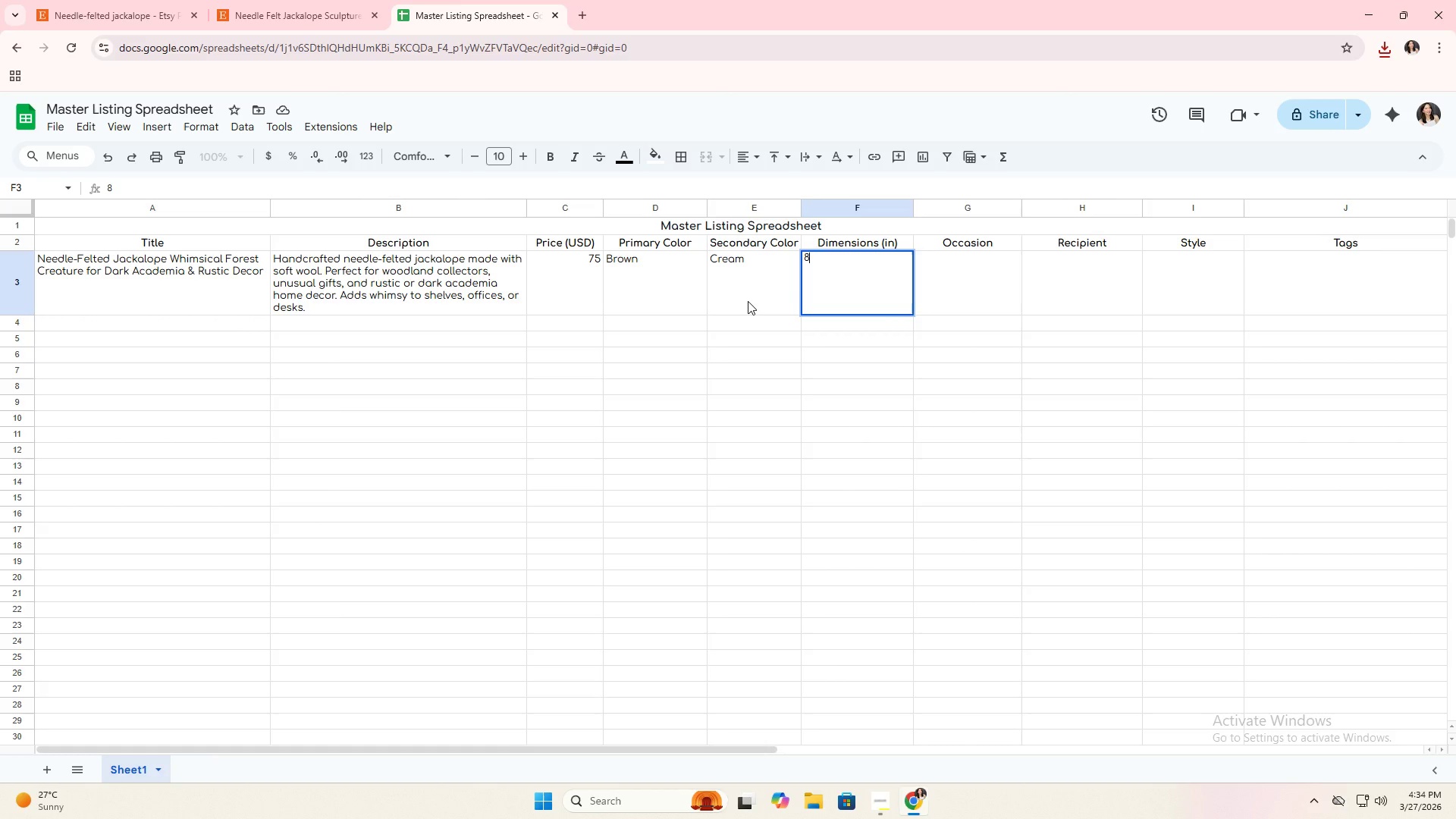 
key(Space)
 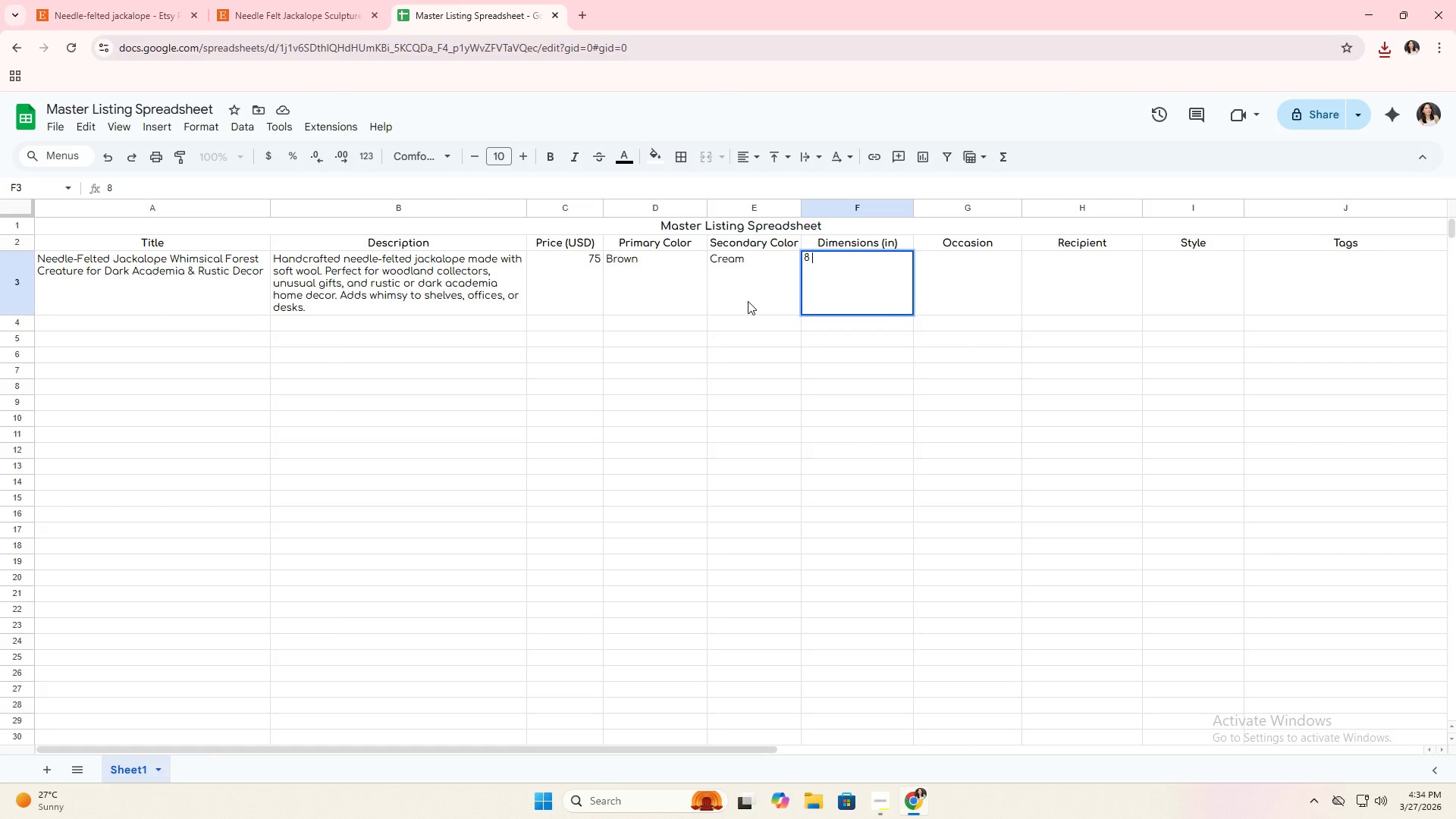 
key(X)
 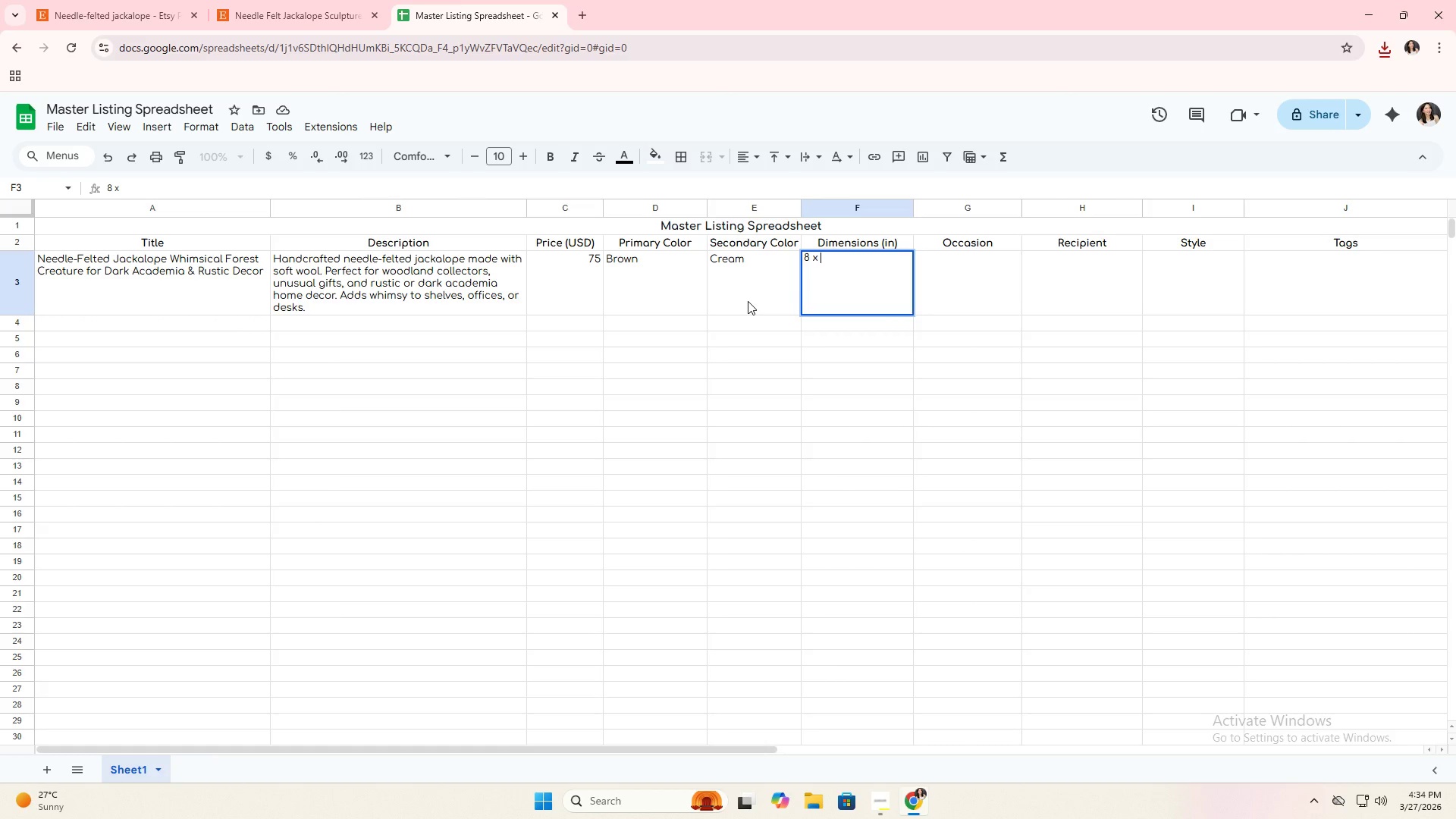 
key(Space)
 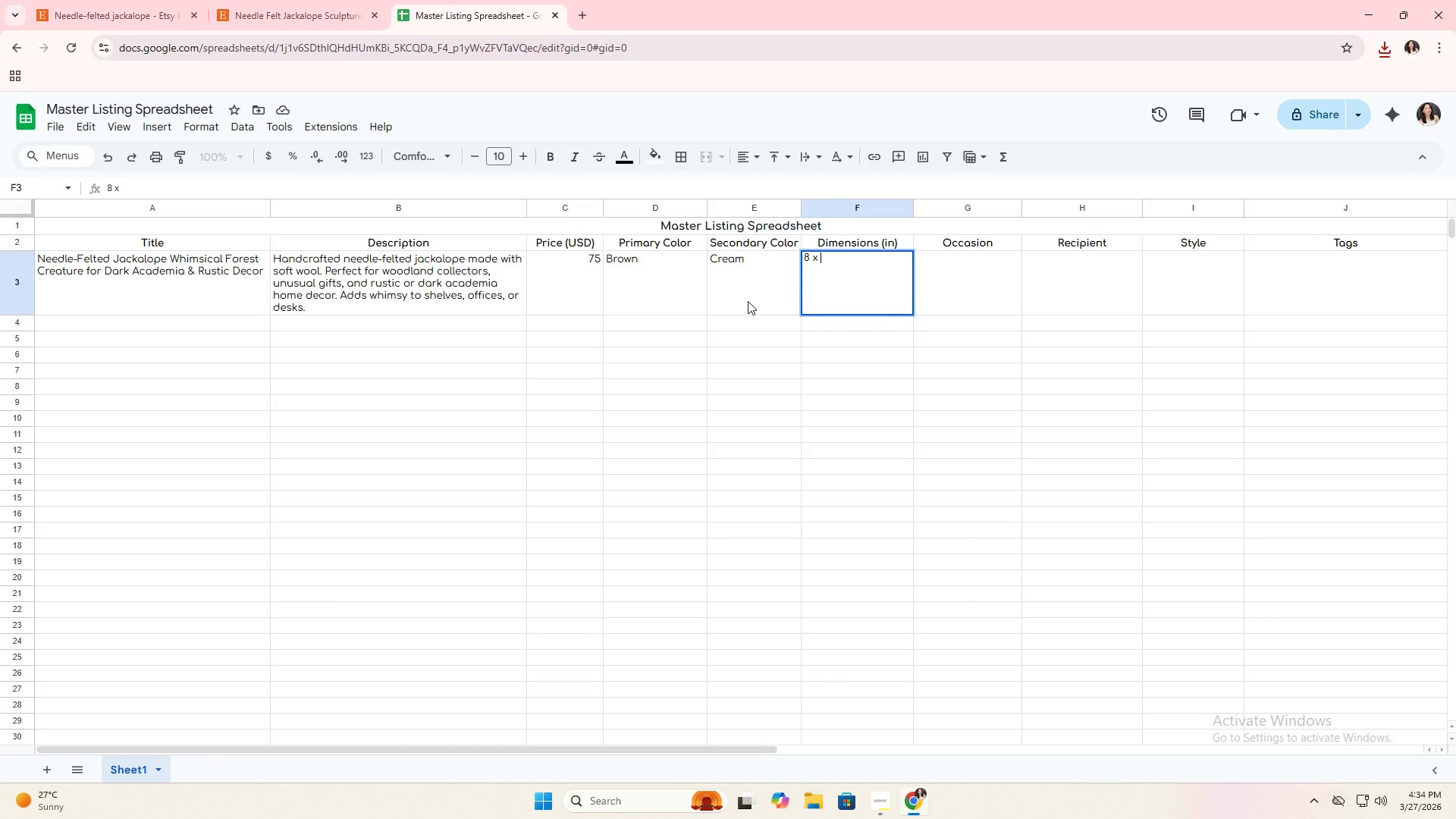 
key(6)
 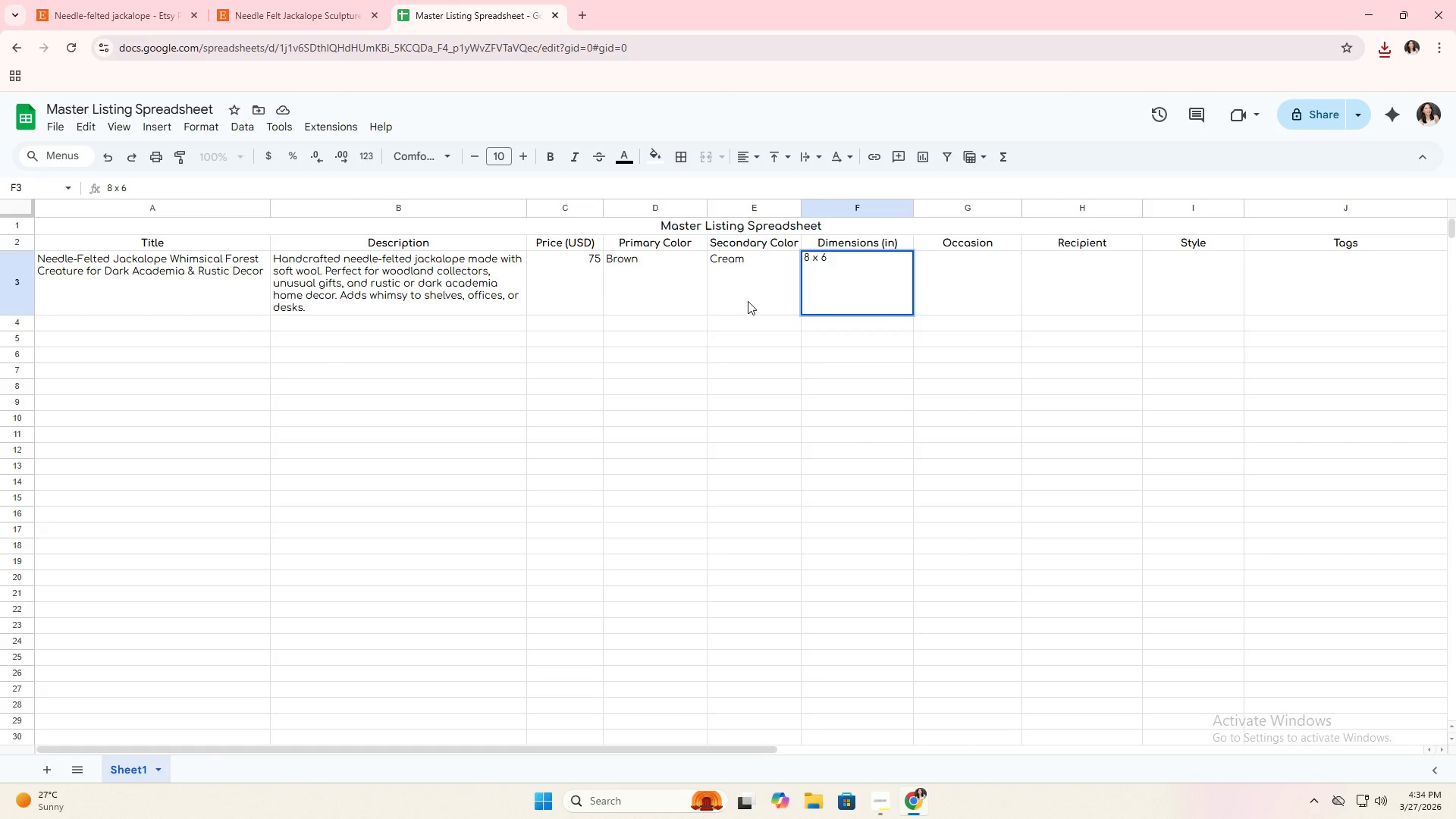 
key(Space)
 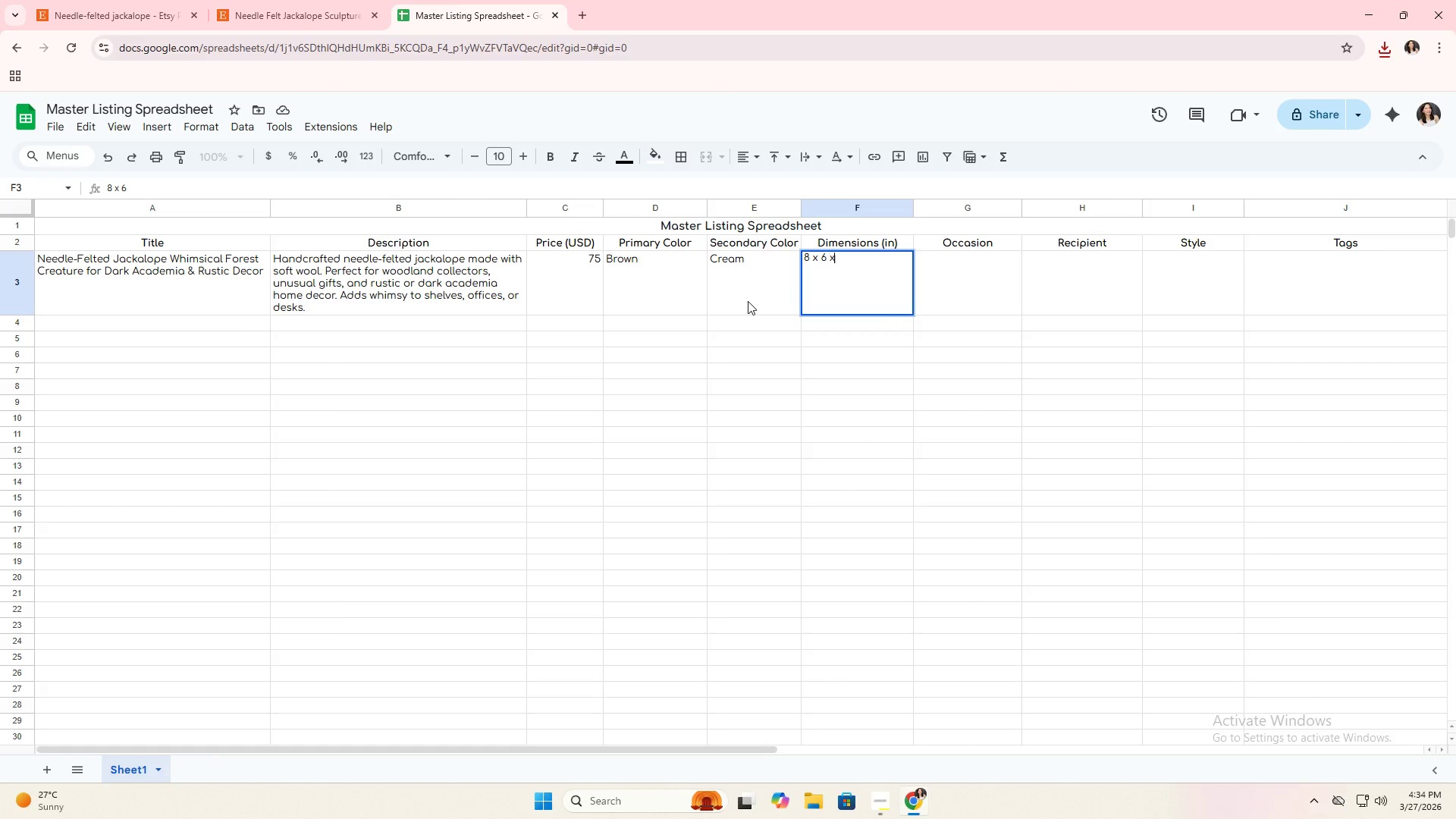 
key(X)
 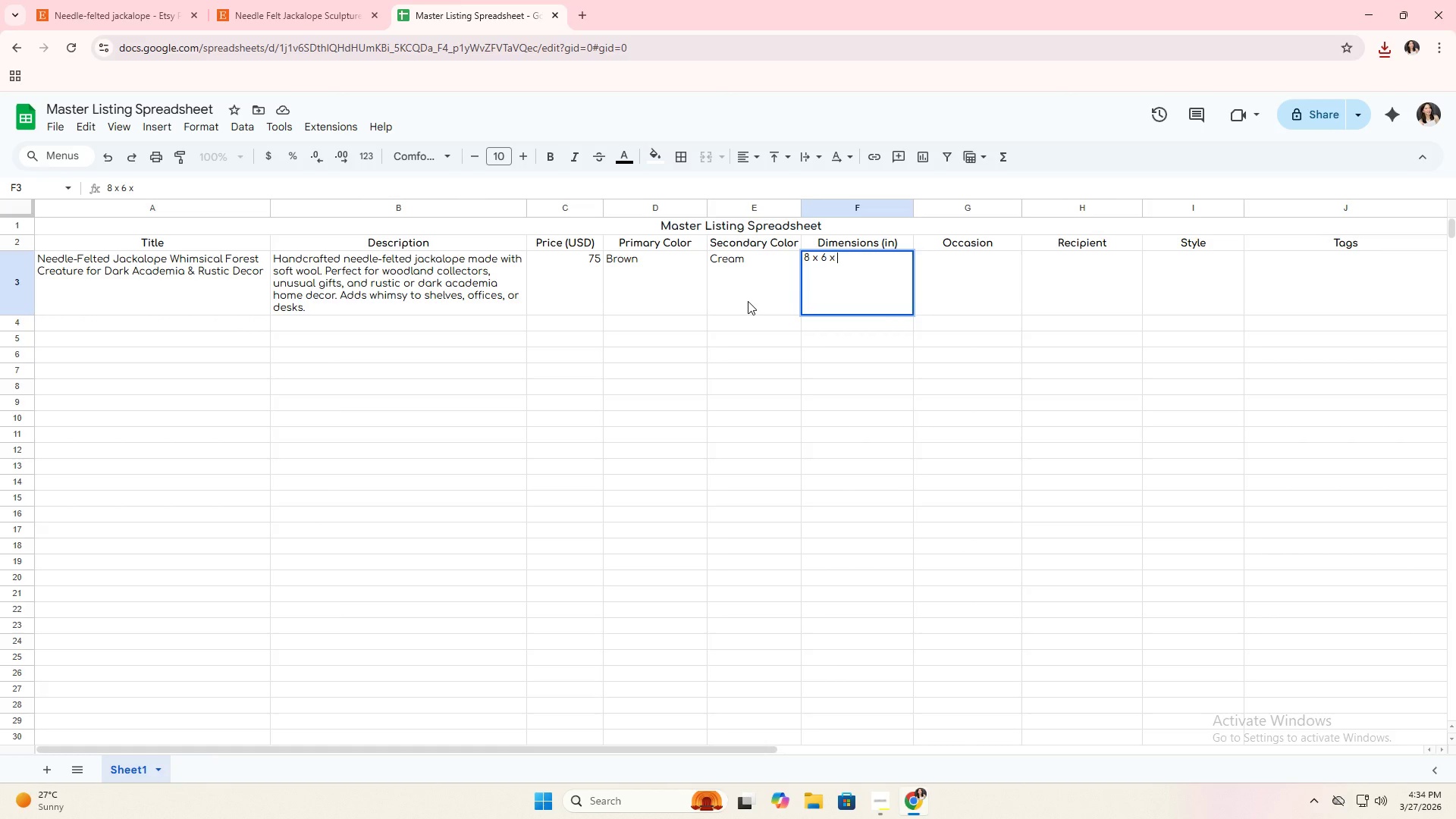 
key(Space)
 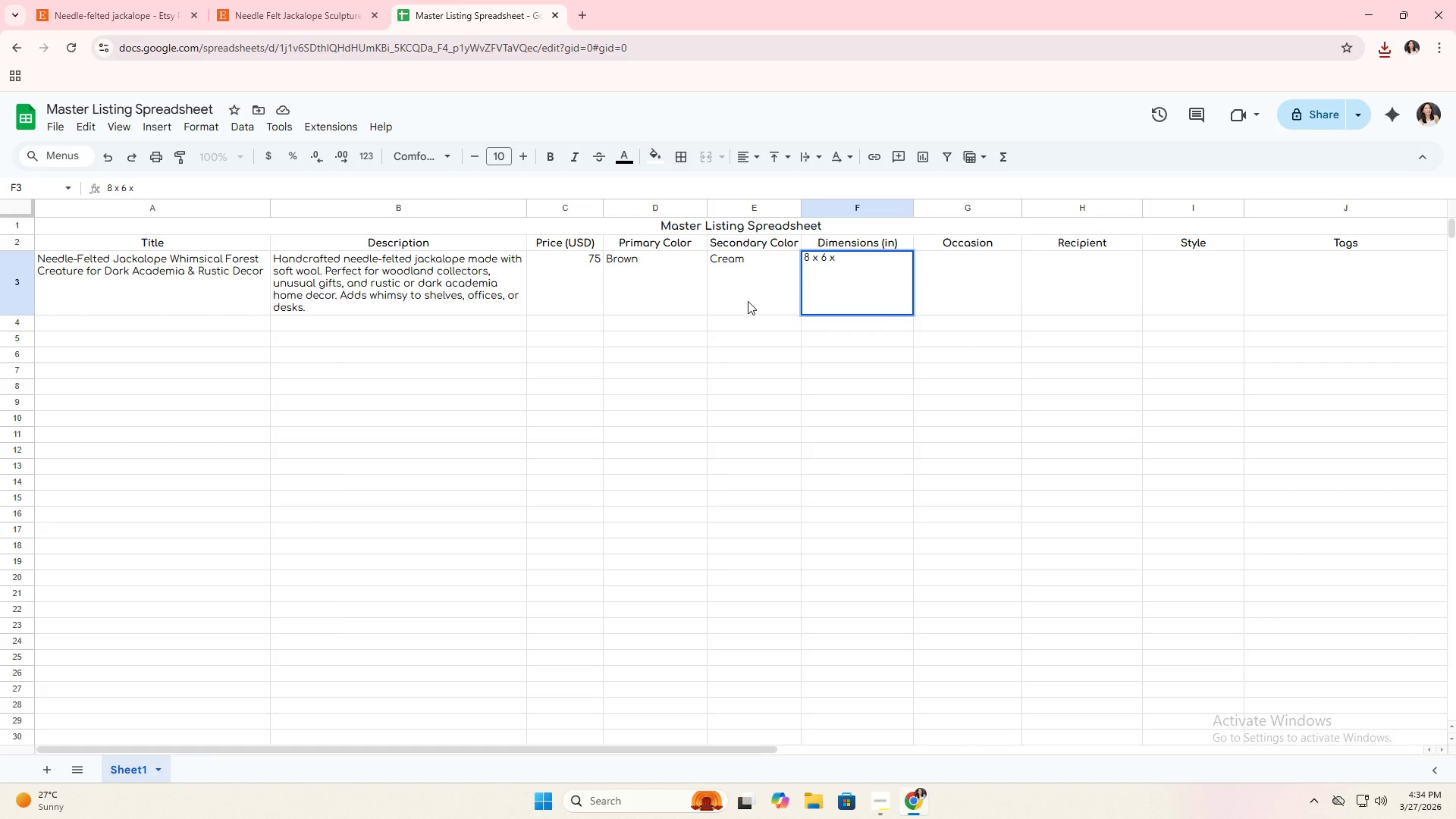 
key(4)
 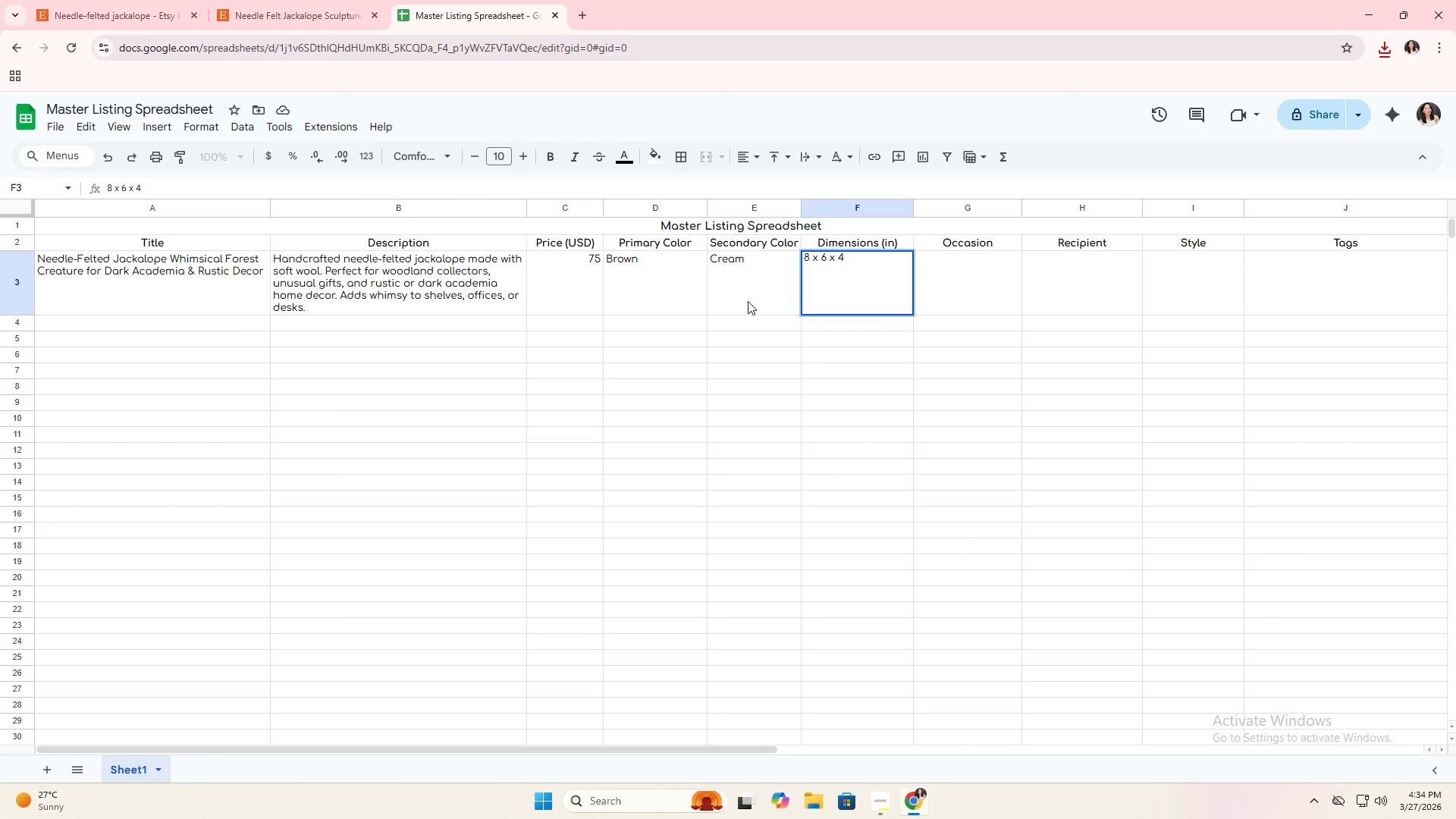 
key(Enter)
 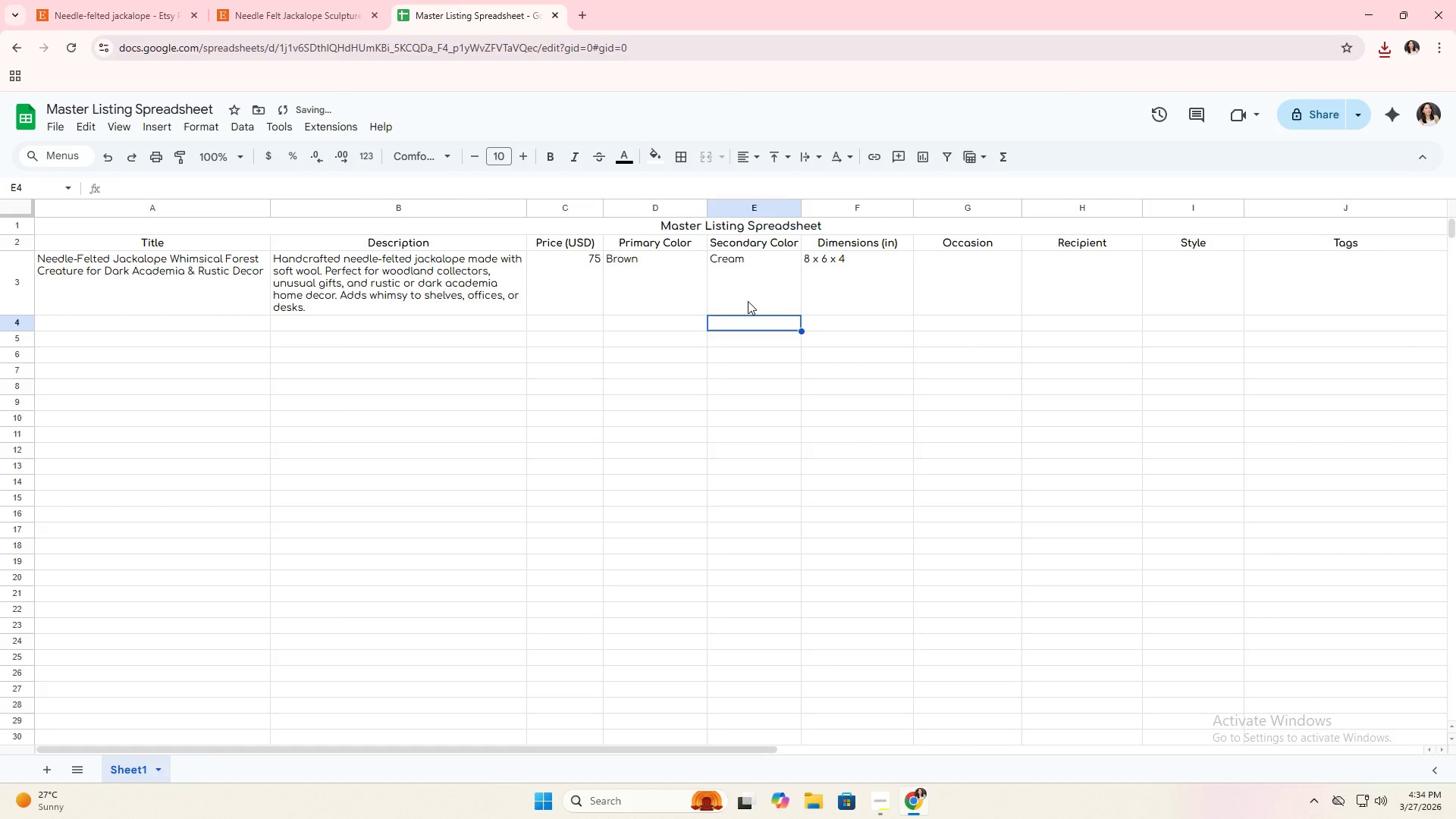 
key(ArrowRight)
 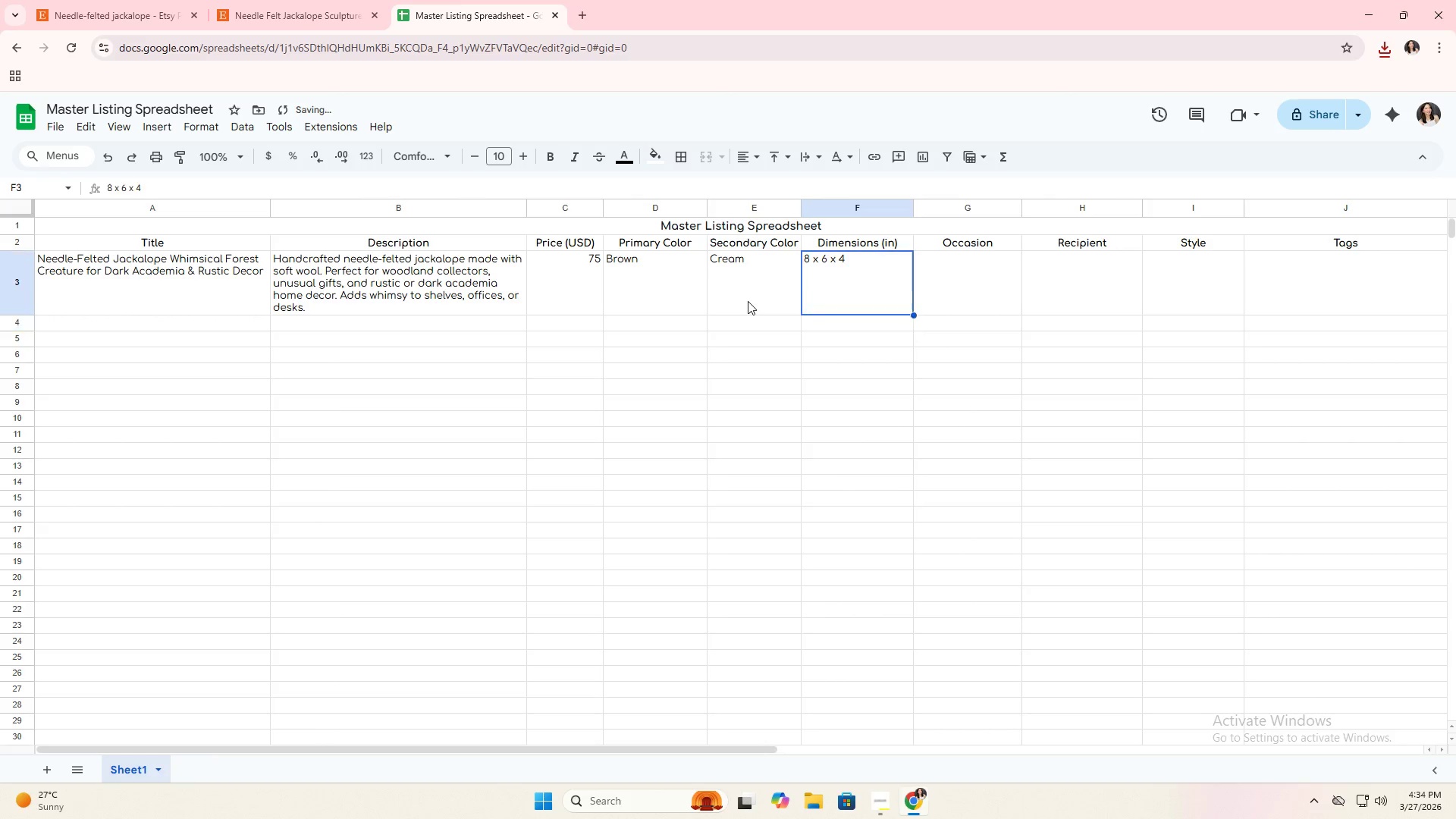 
key(ArrowUp)
 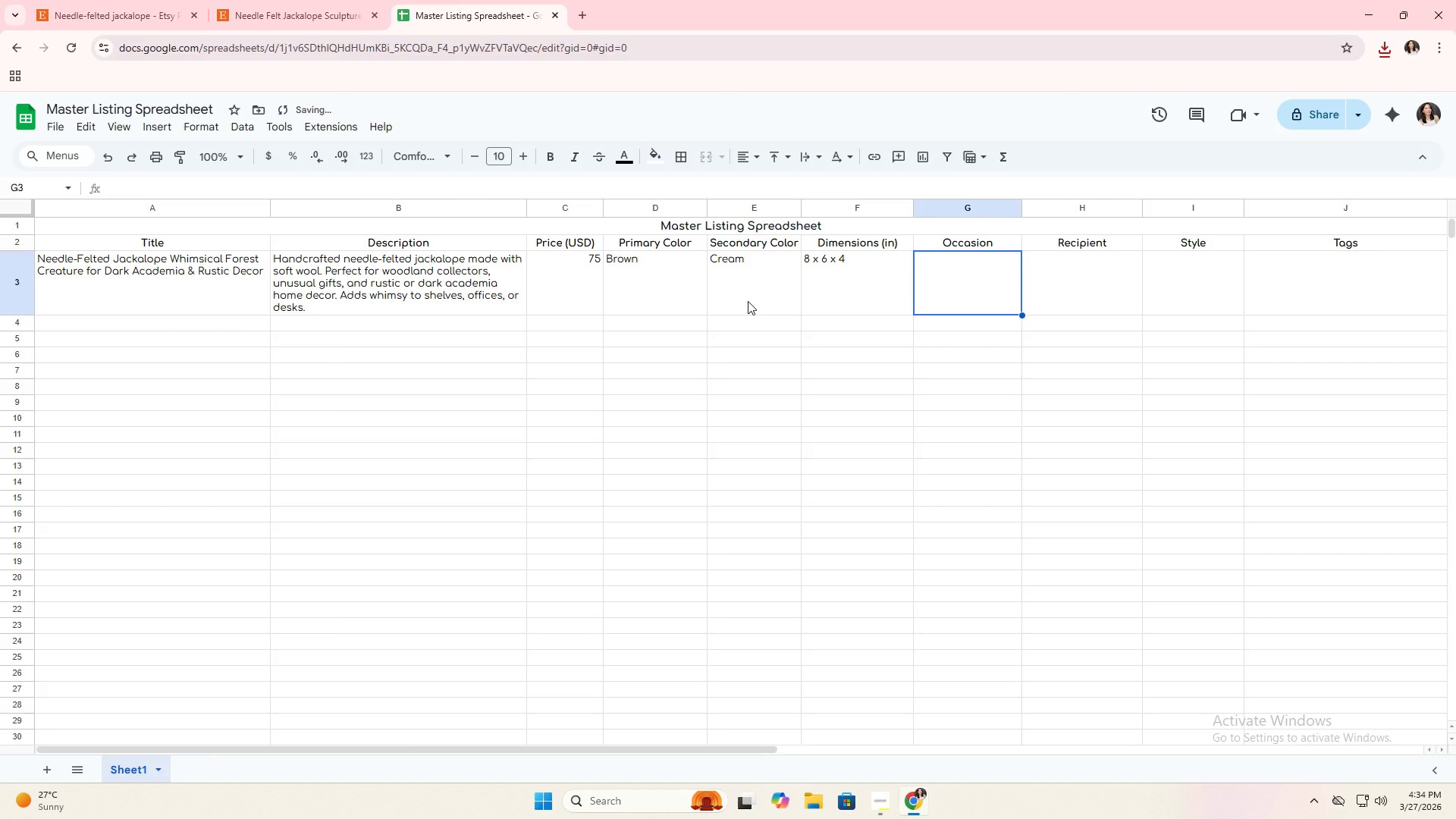 
key(ArrowRight)
 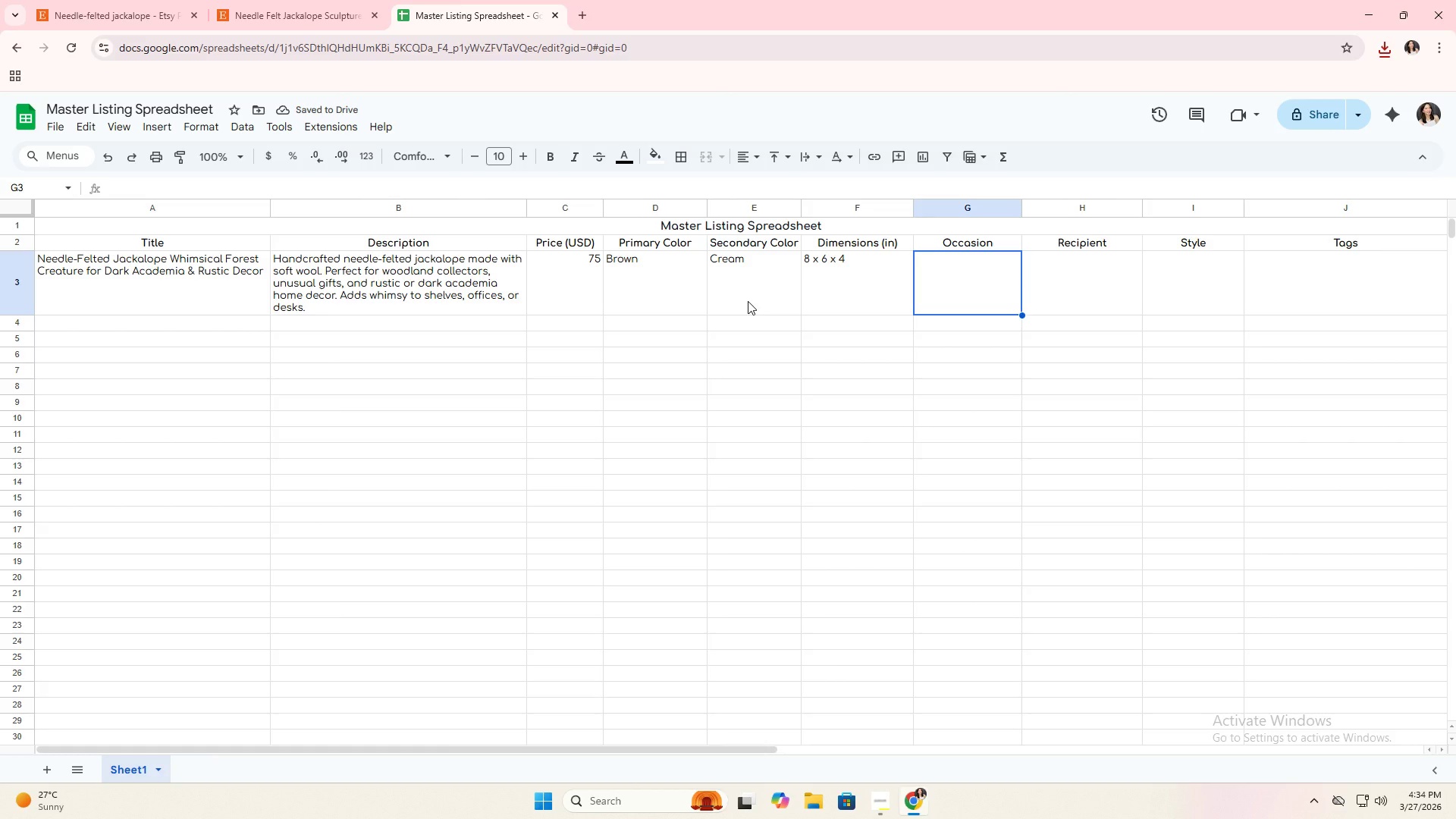 
type(Housewarming )
key(Tab)
type(Collector)
key(Tab)
type(Whimsical)
 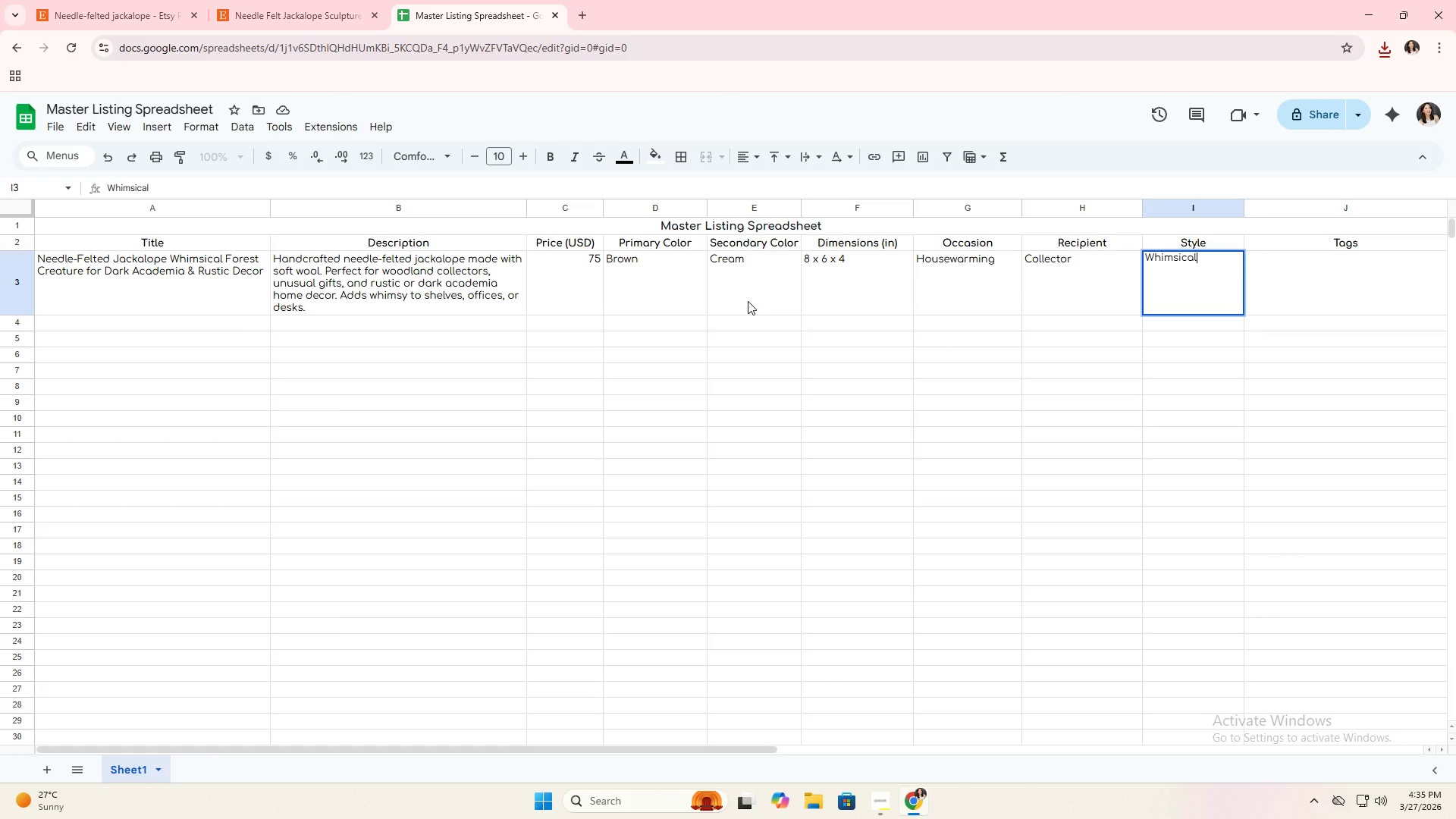 
wait(7.34)
 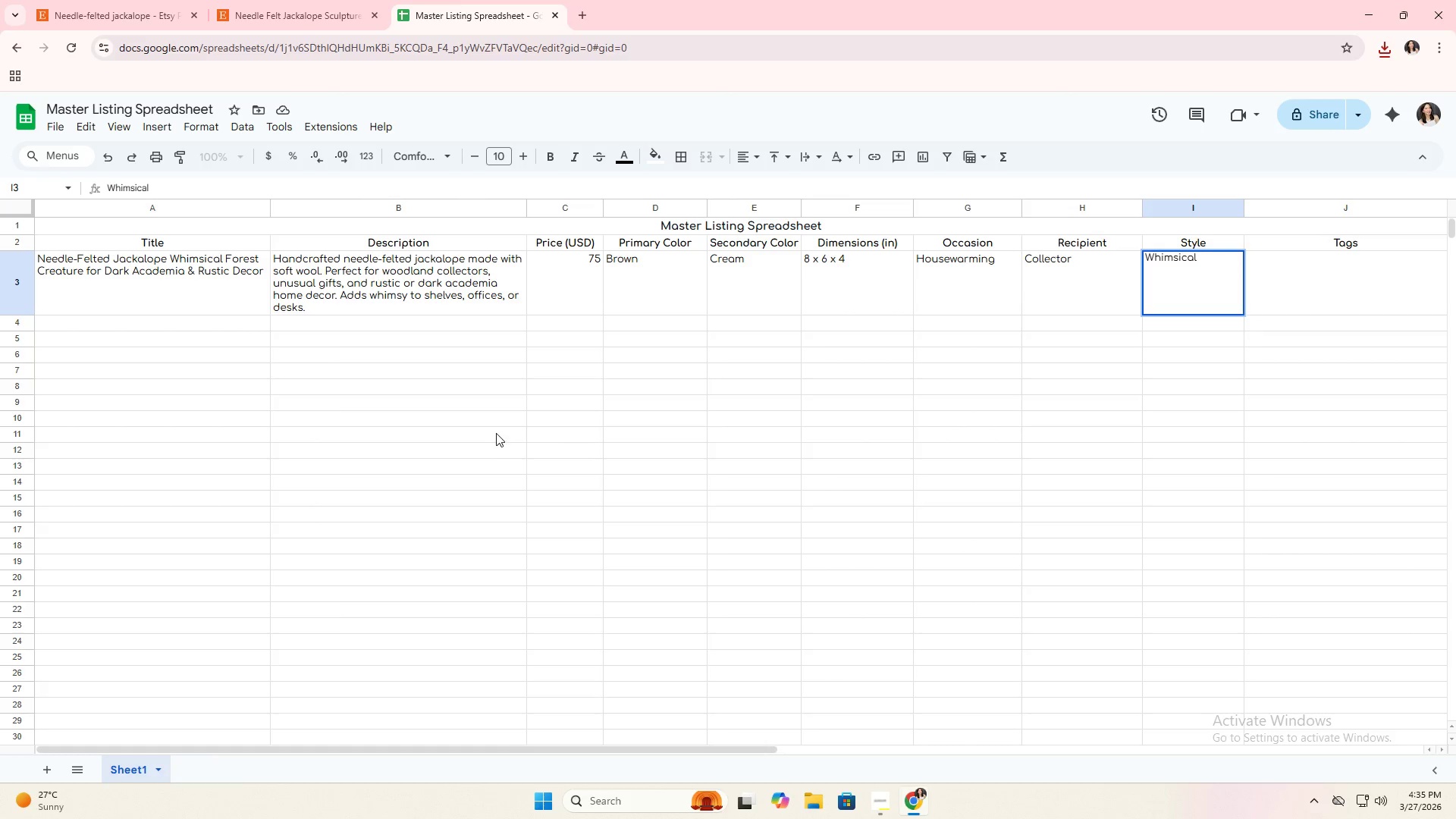 
left_click([496, 433])
 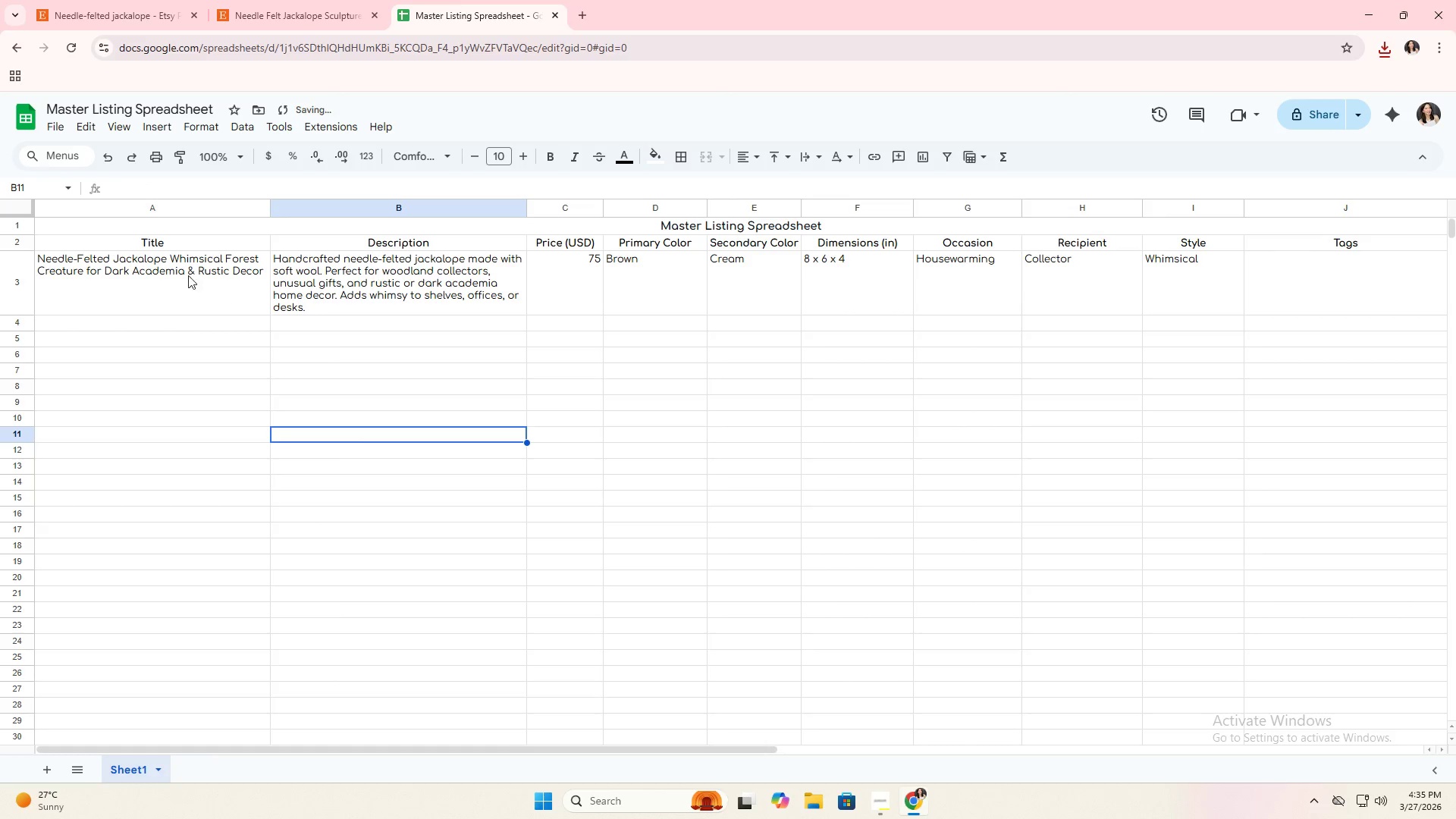 
scroll: coordinate [748, 301], scroll_direction: up, amount: 1.0
 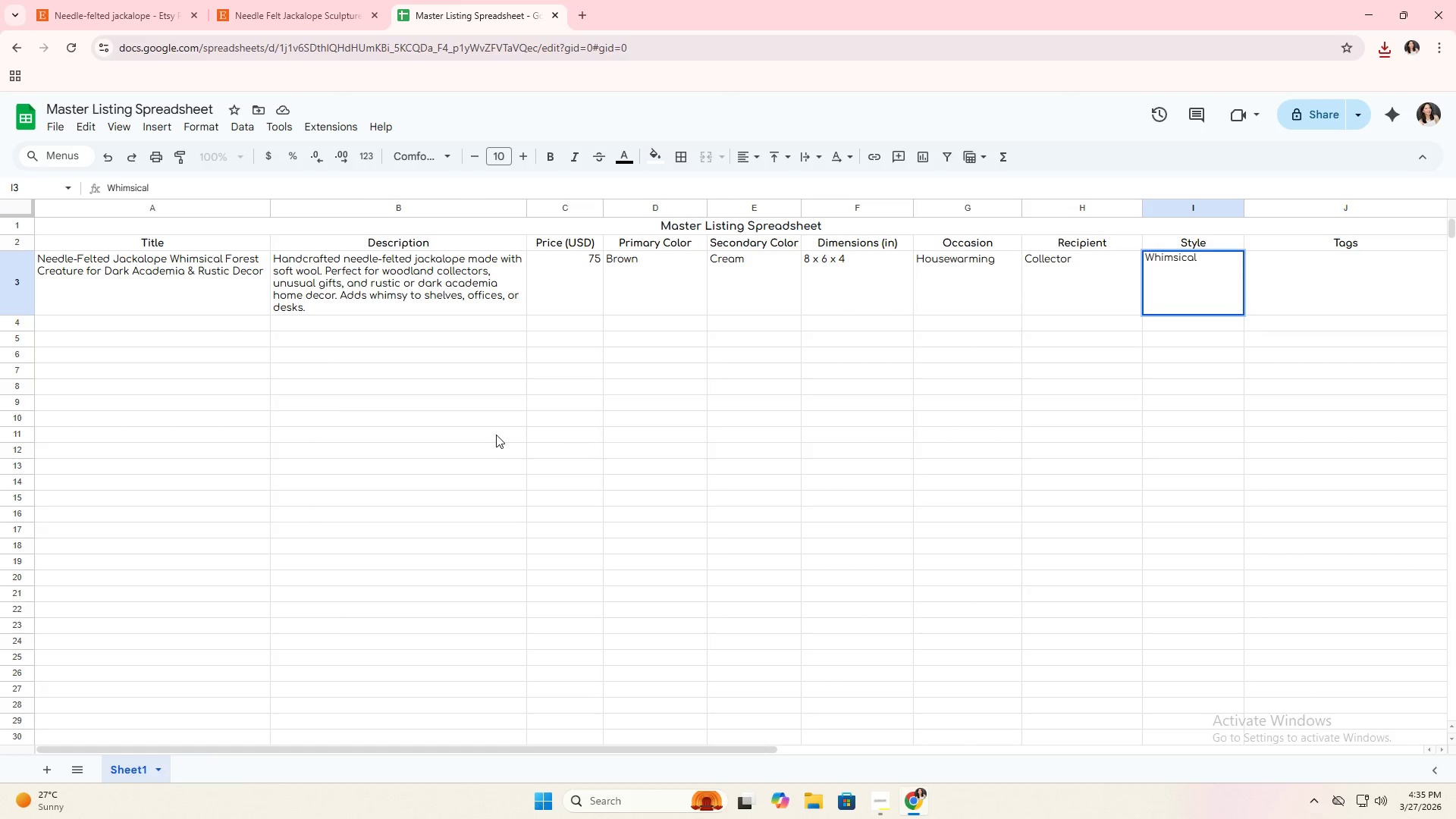 
double_click([152, 271])
 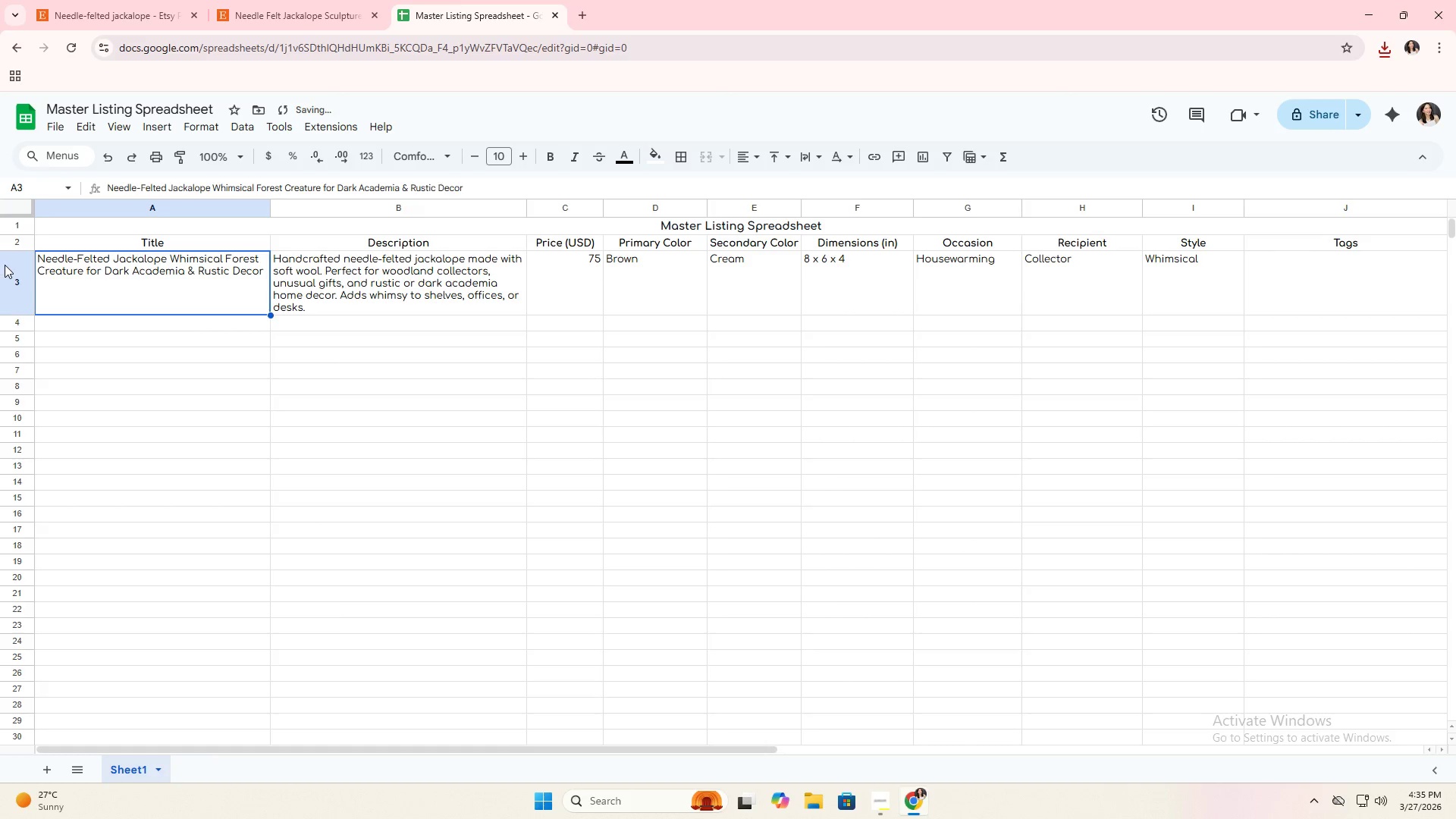 
left_click([7, 266])
 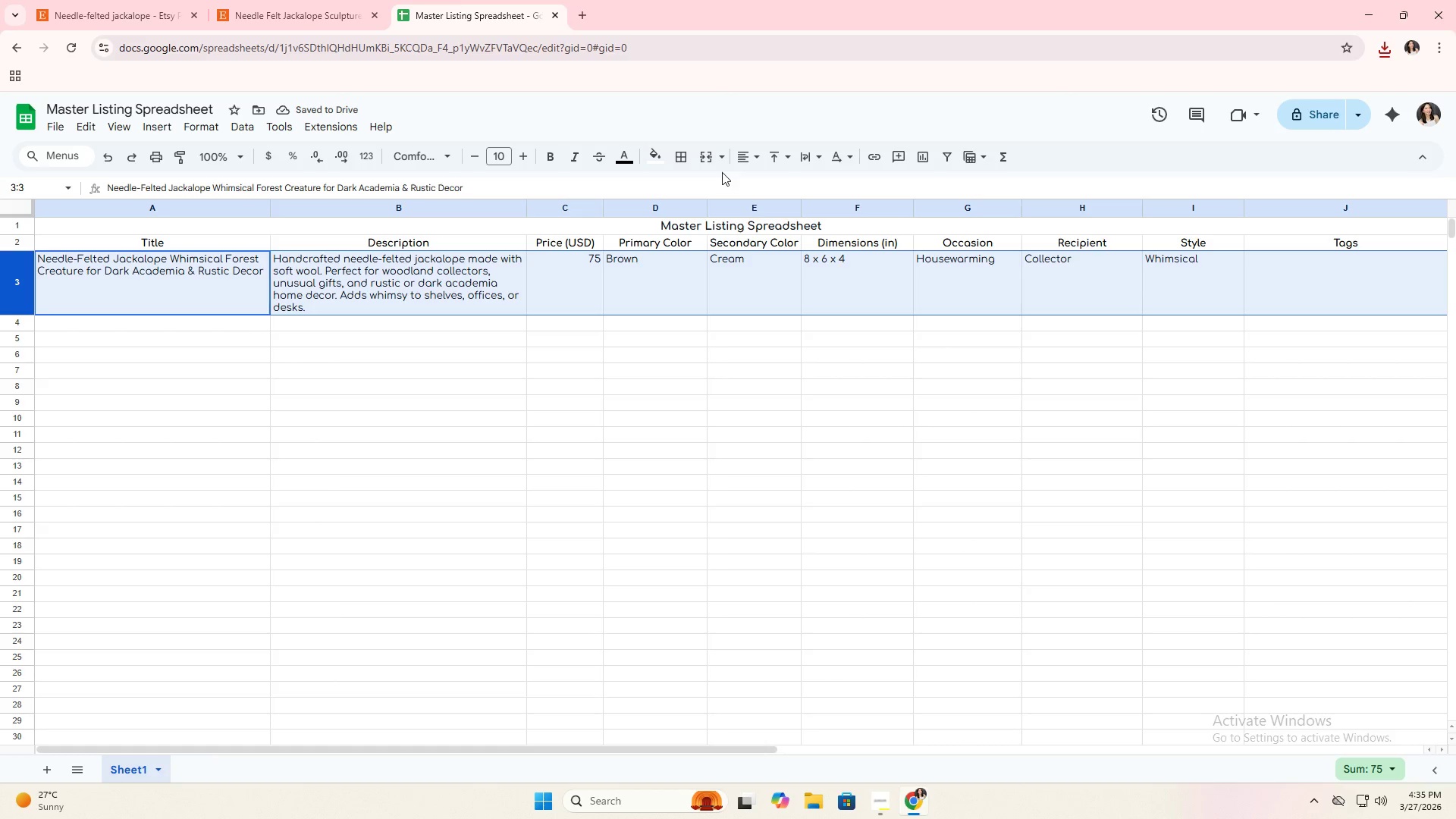 
left_click([775, 162])
 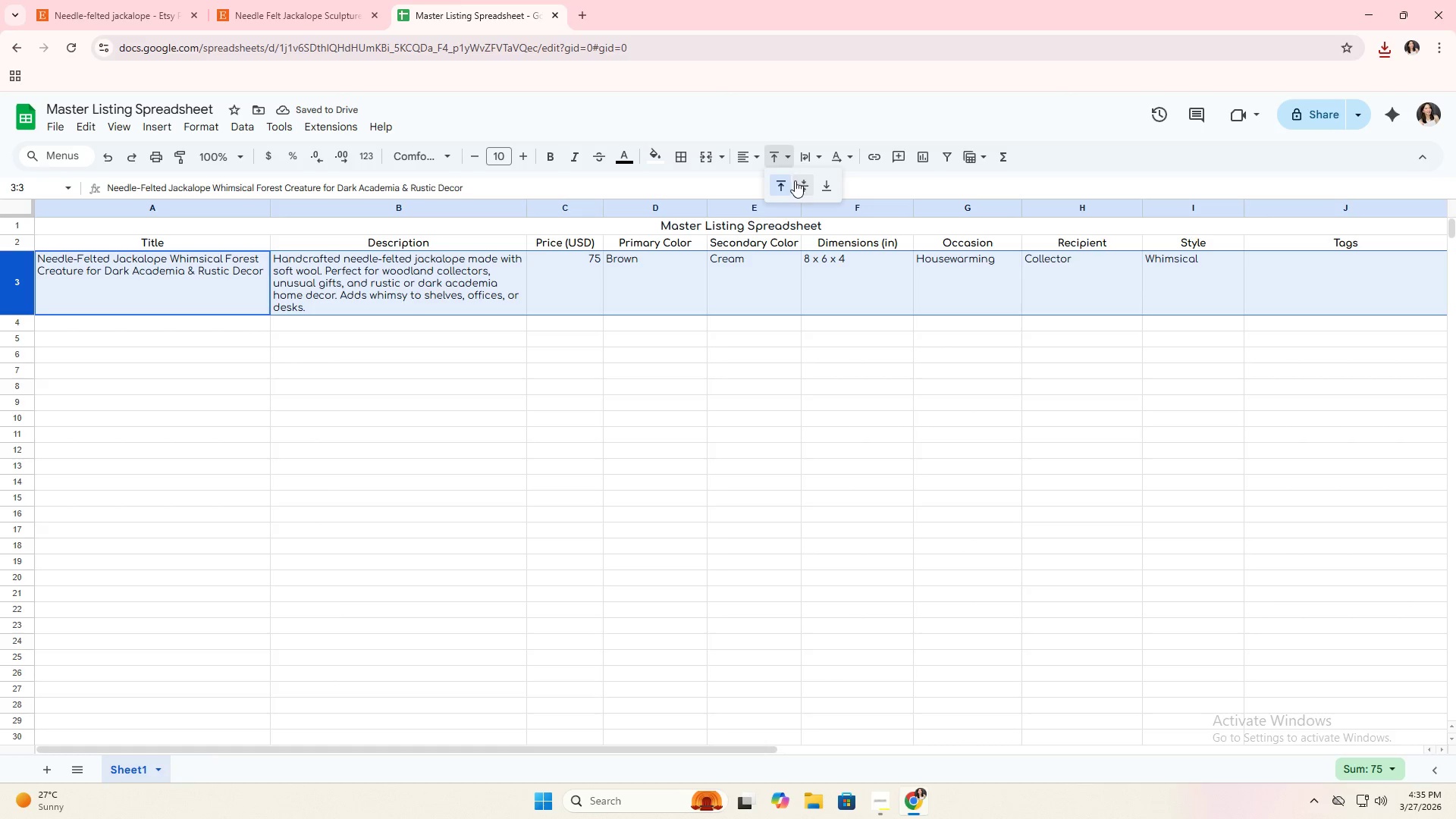 
left_click([798, 180])
 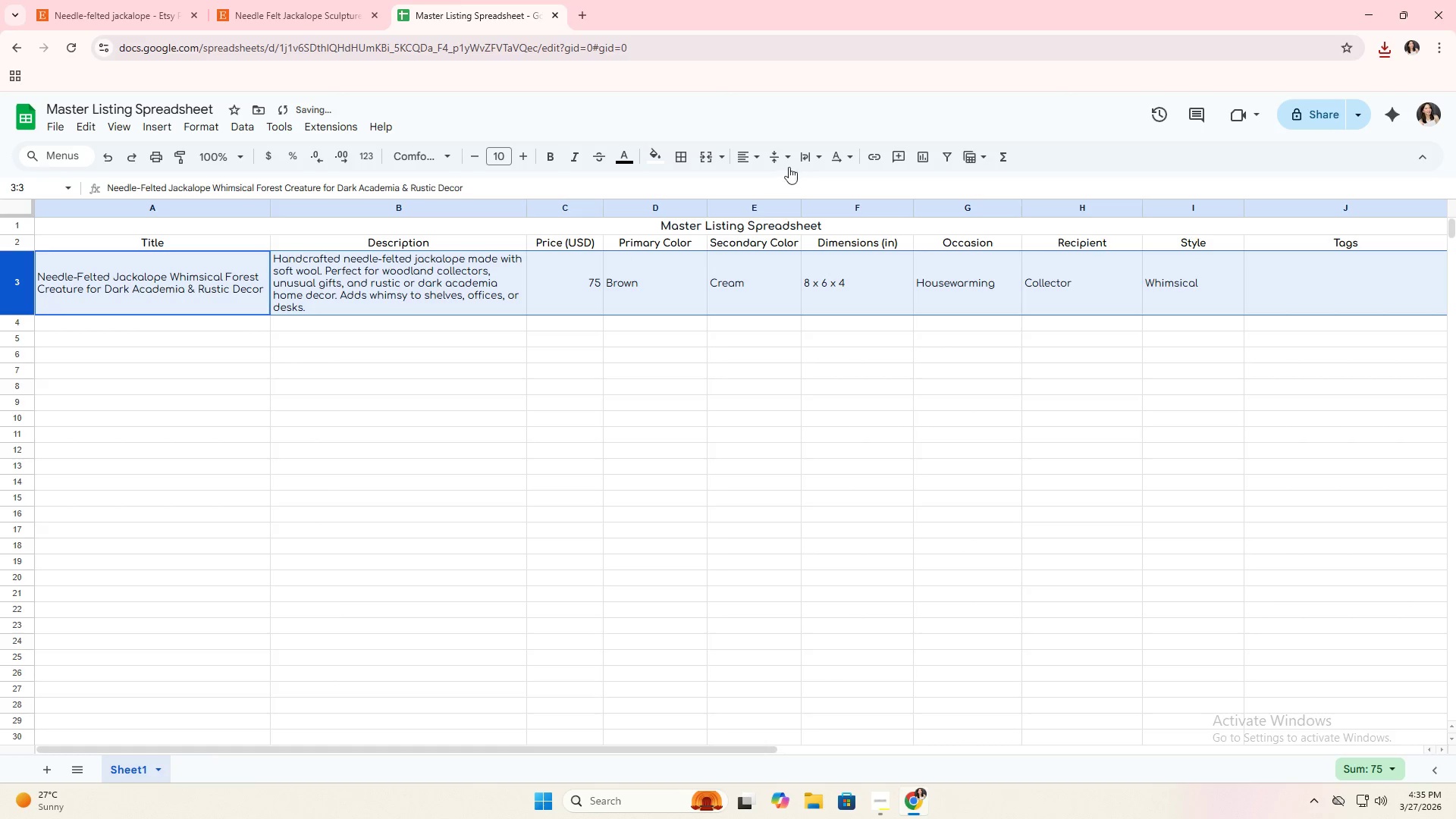 
left_click([742, 162])
 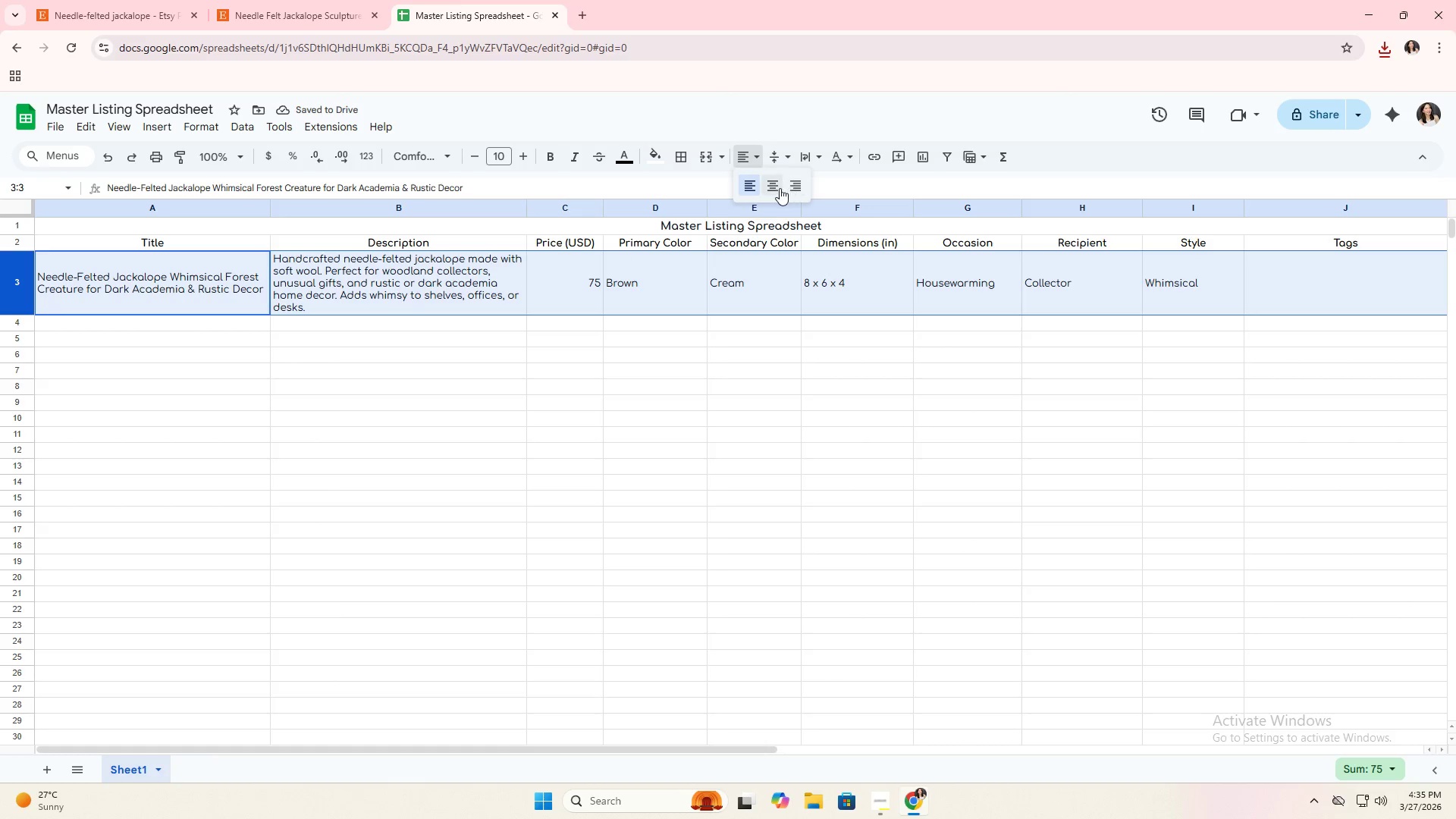 
left_click([780, 188])
 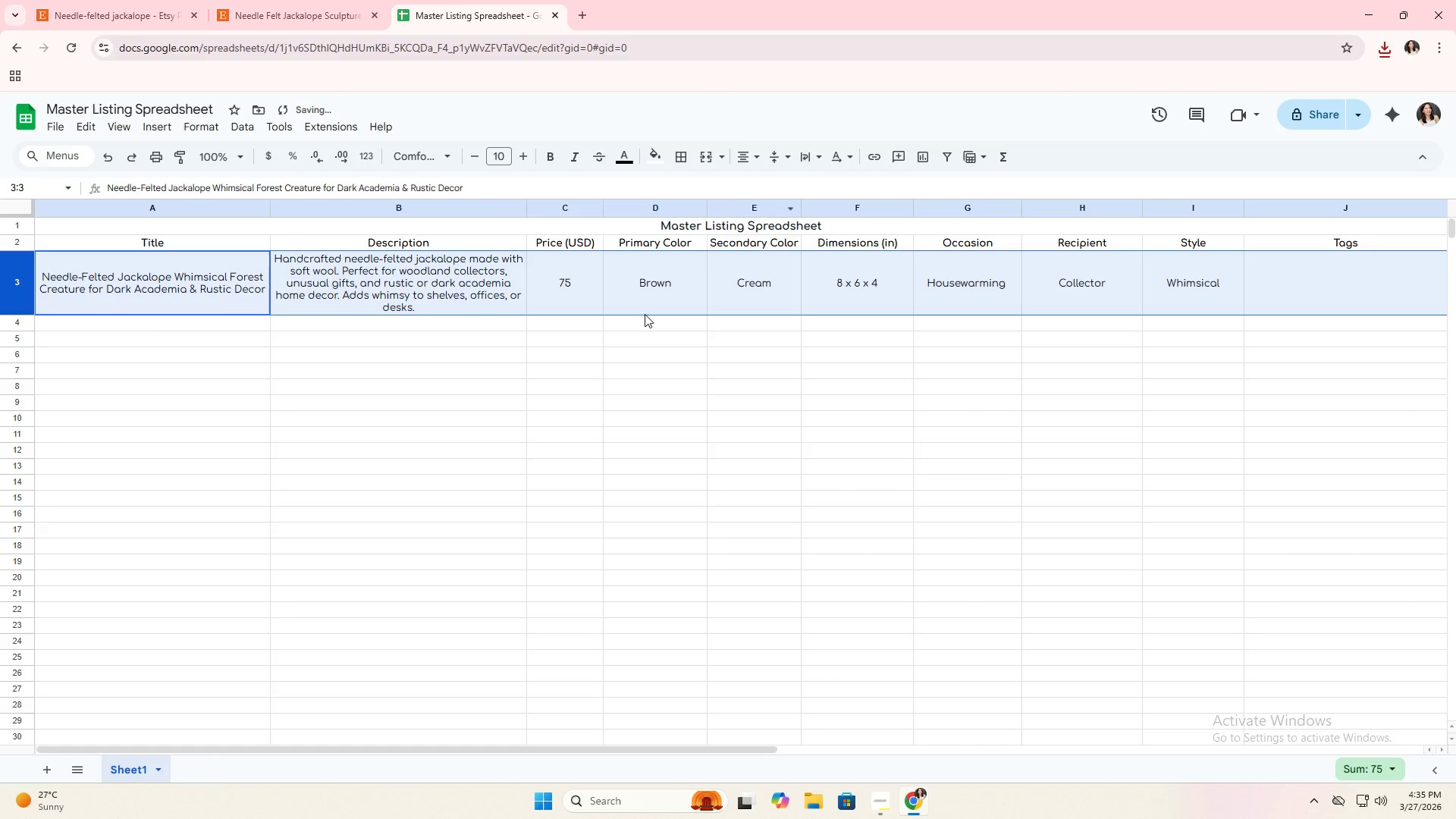 
left_click([639, 316])
 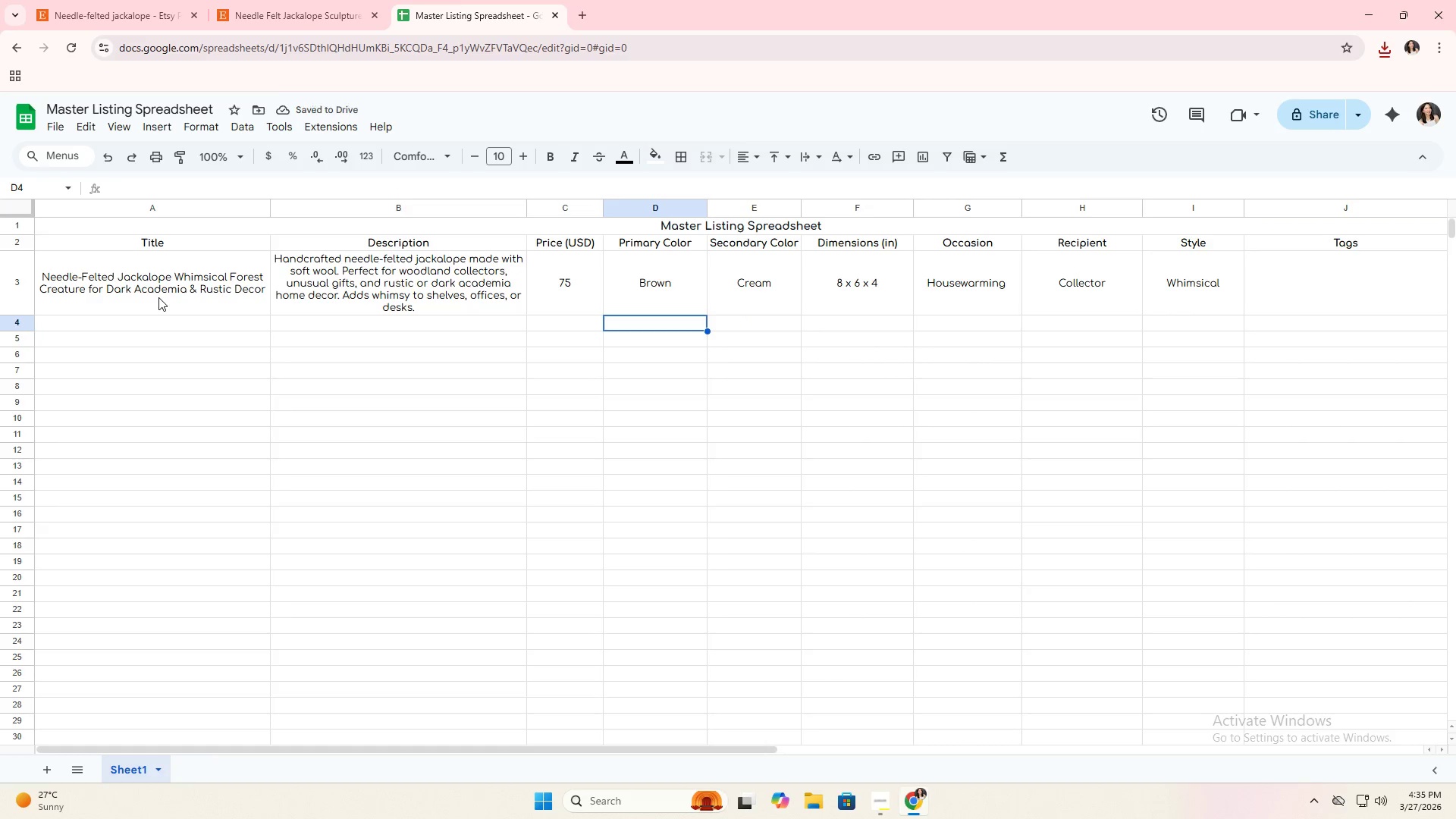 
double_click([306, 287])
 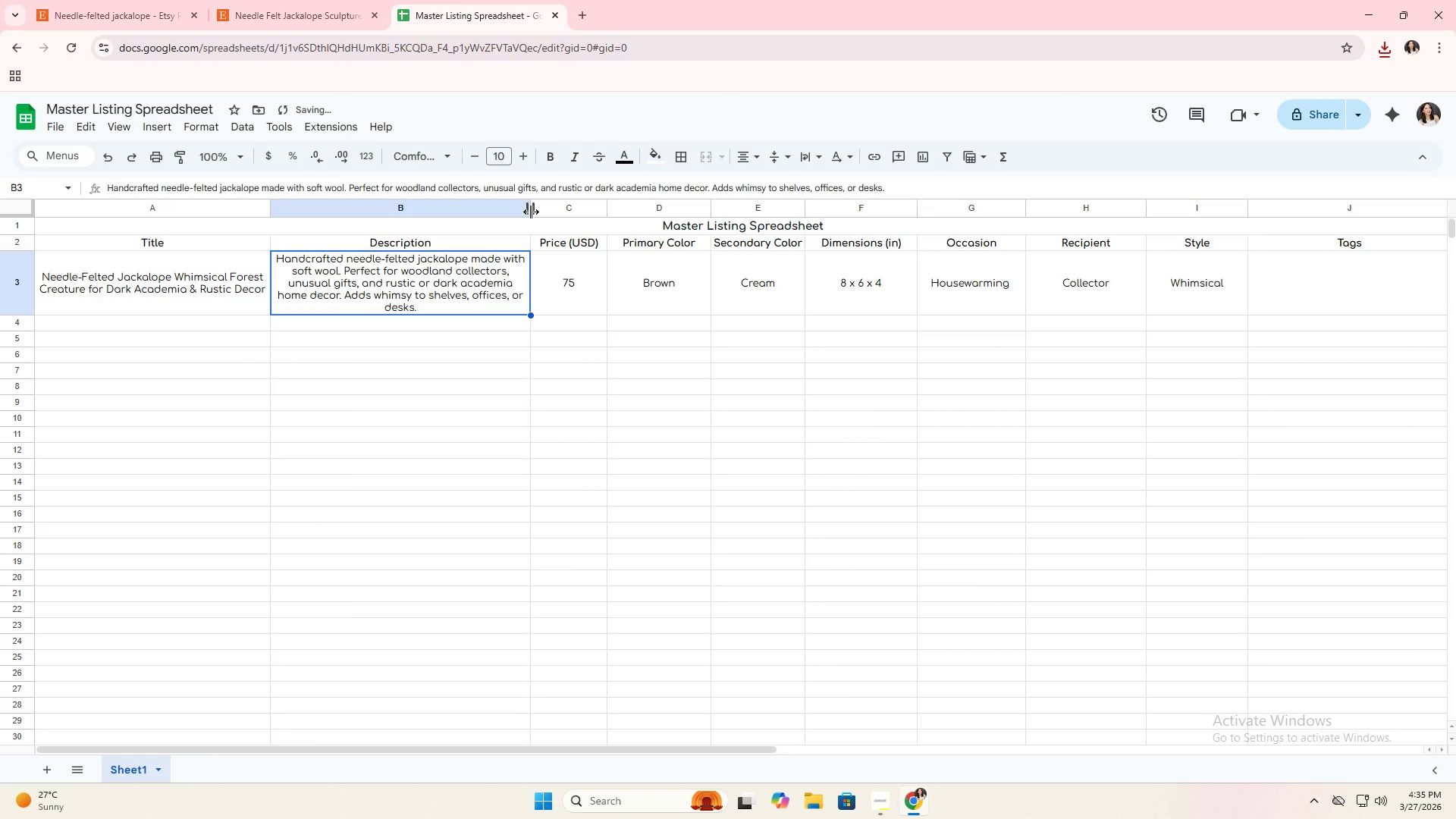 
left_click_drag(start_coordinate=[531, 212], to_coordinate=[526, 215])
 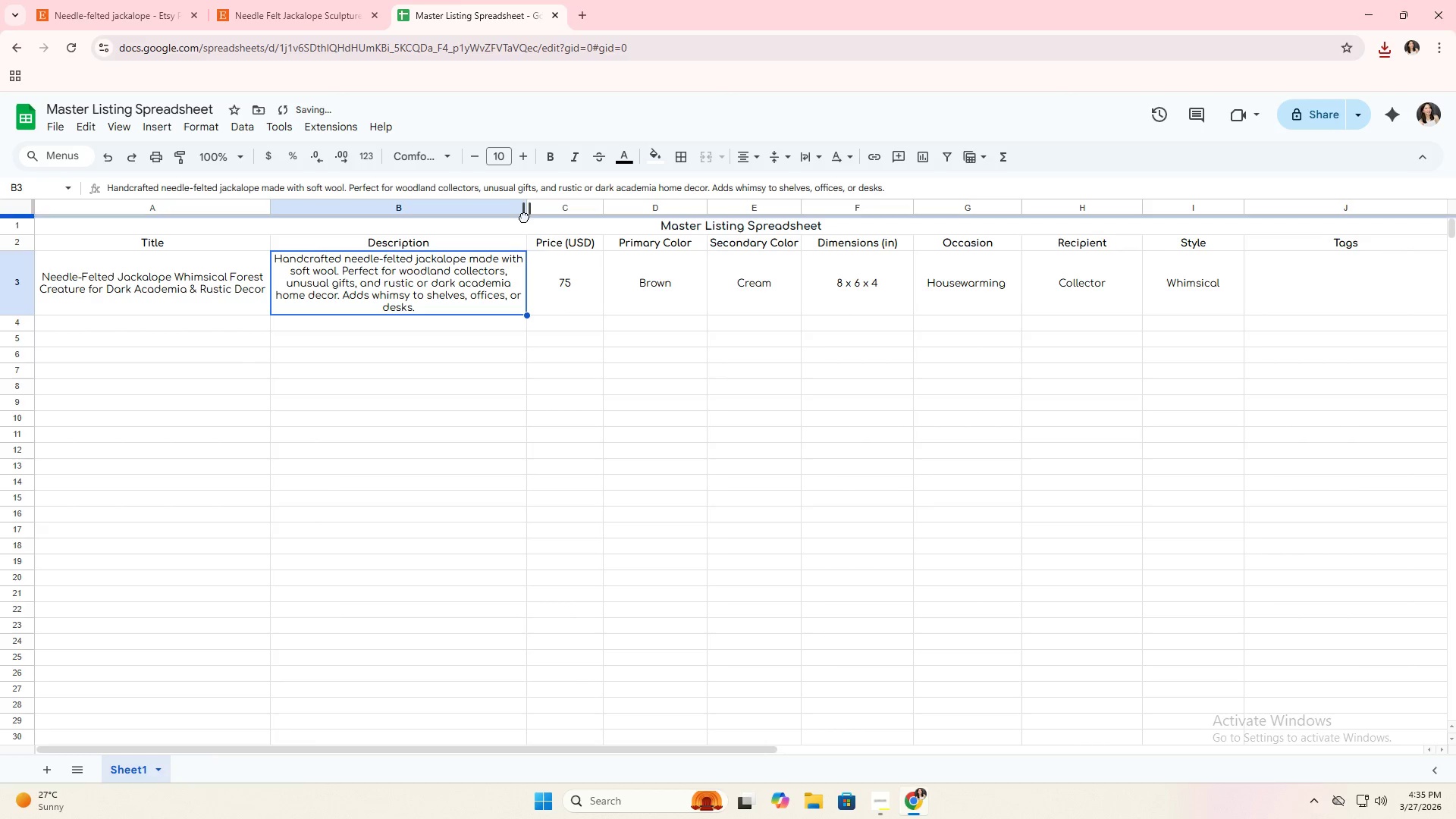 
left_click_drag(start_coordinate=[526, 215], to_coordinate=[522, 219])
 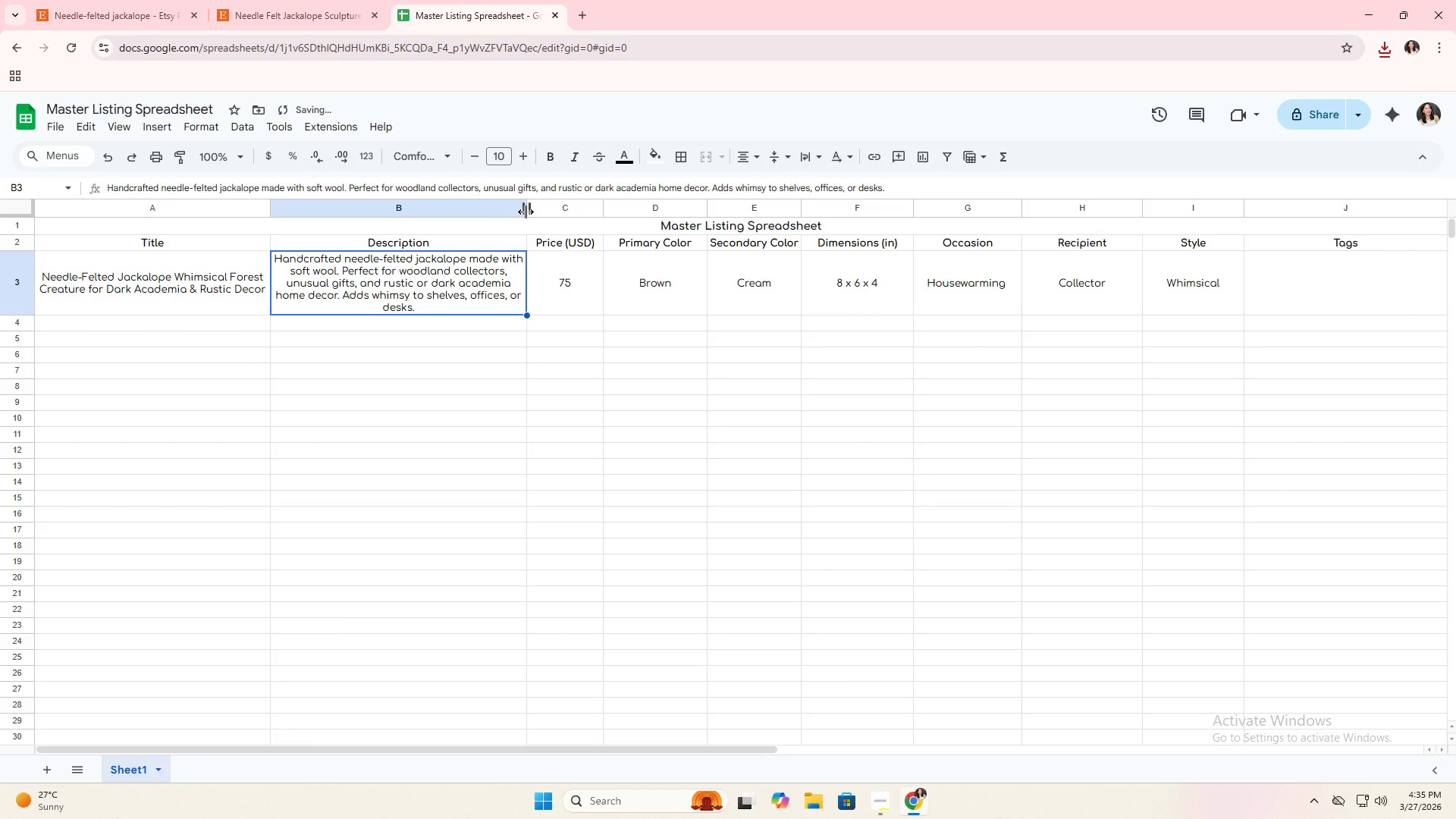 
left_click_drag(start_coordinate=[526, 212], to_coordinate=[522, 215])
 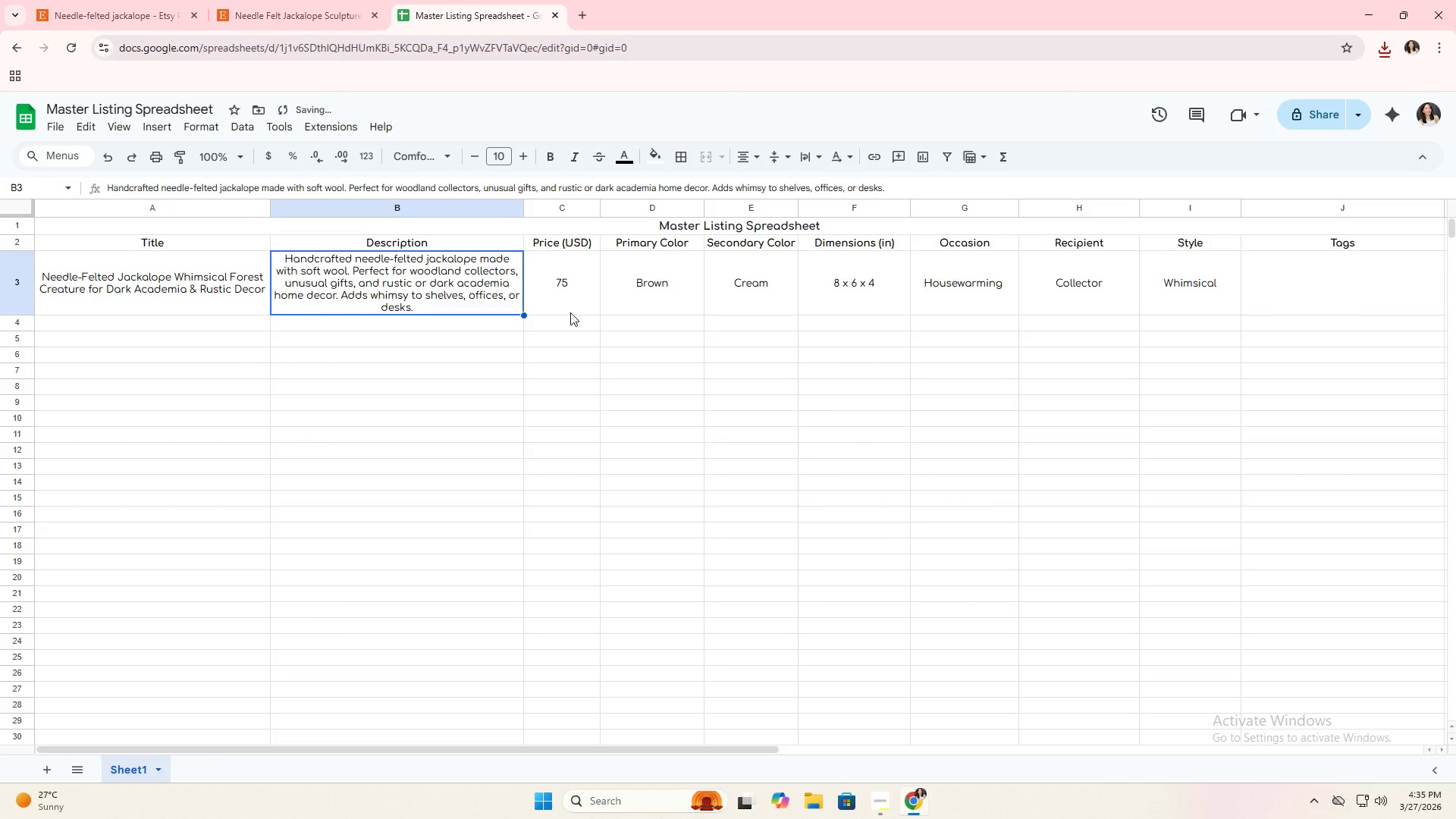 
left_click([570, 312])
 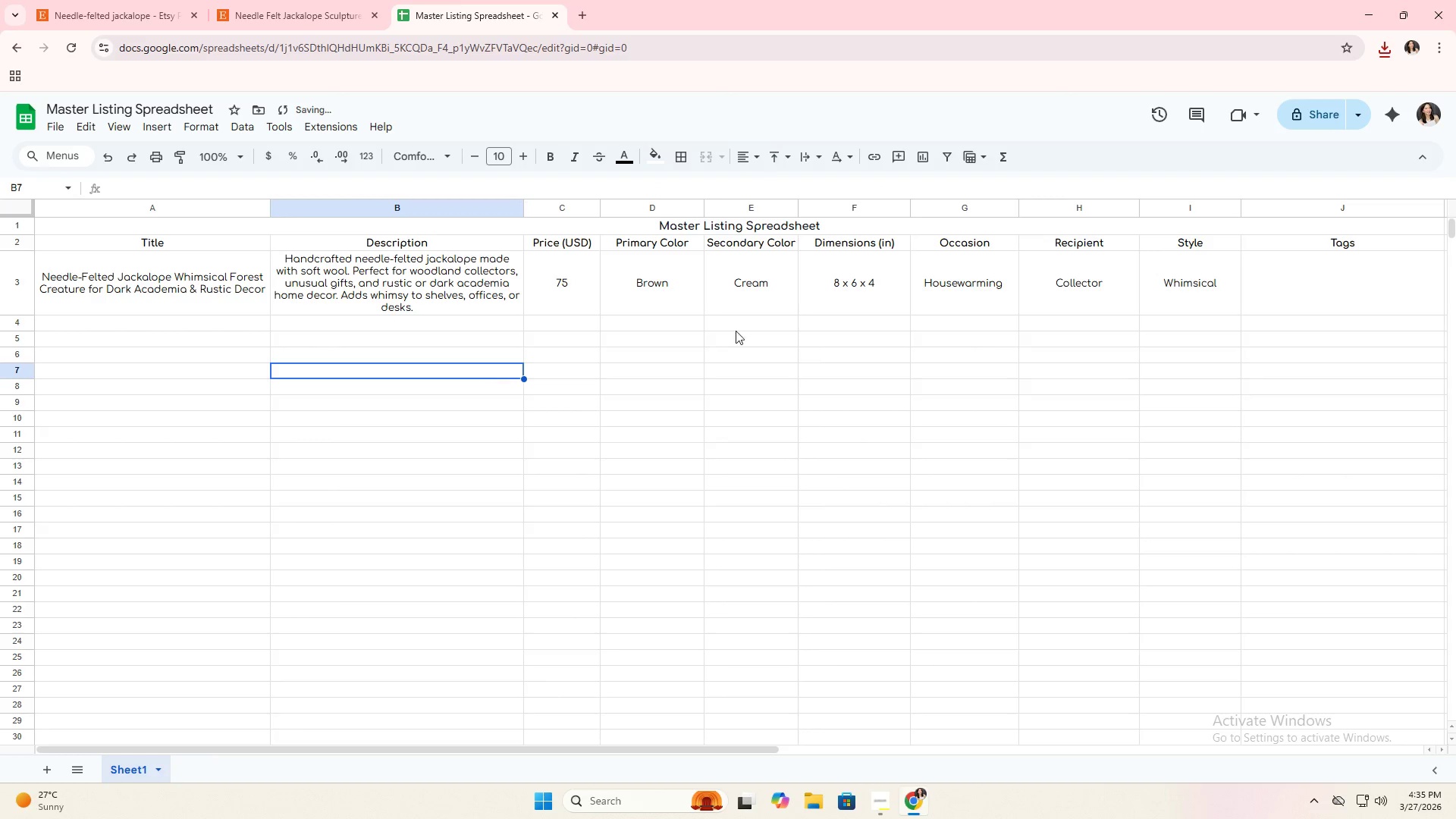 
triple_click([918, 328])
 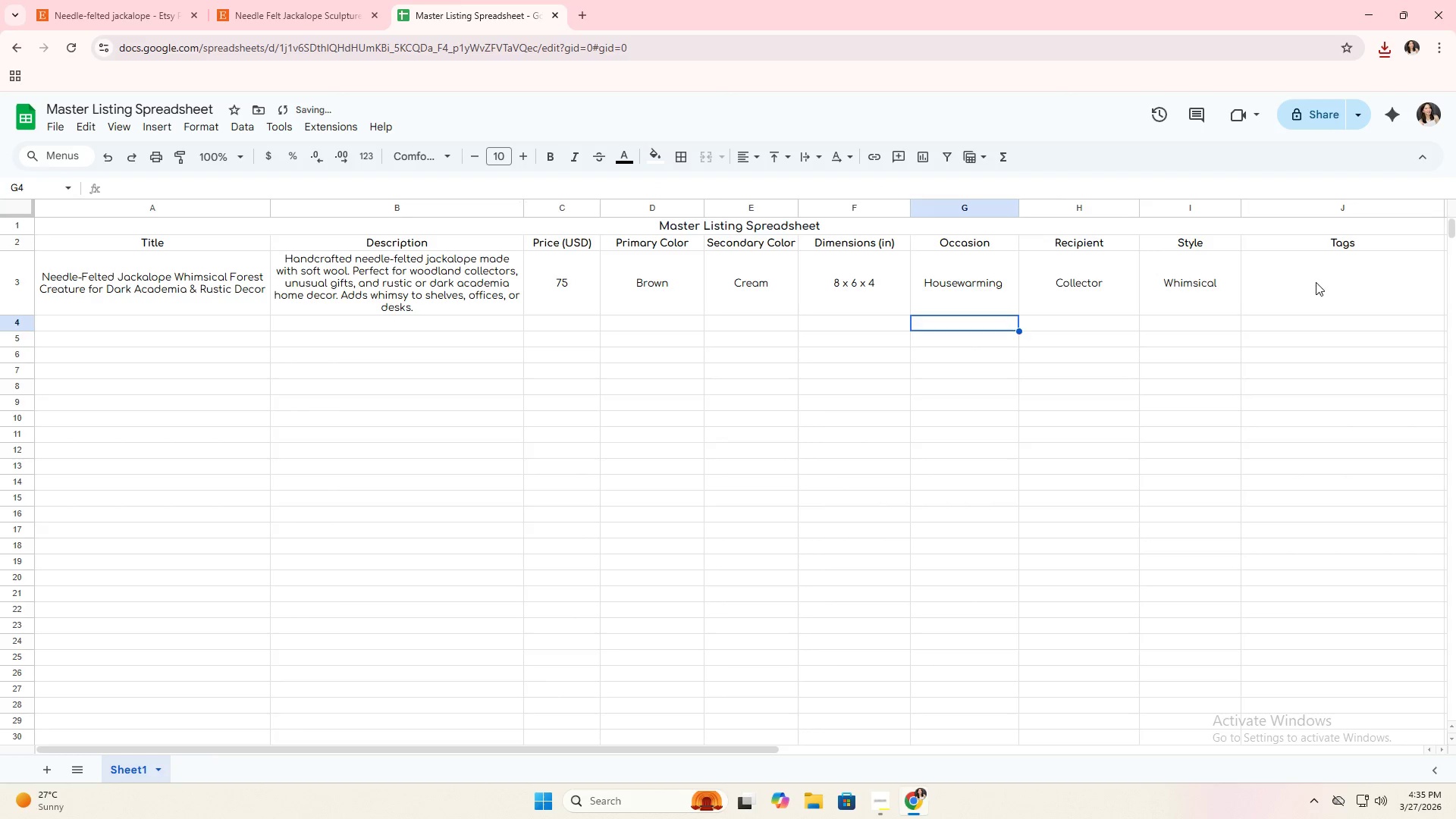 
left_click([1316, 282])
 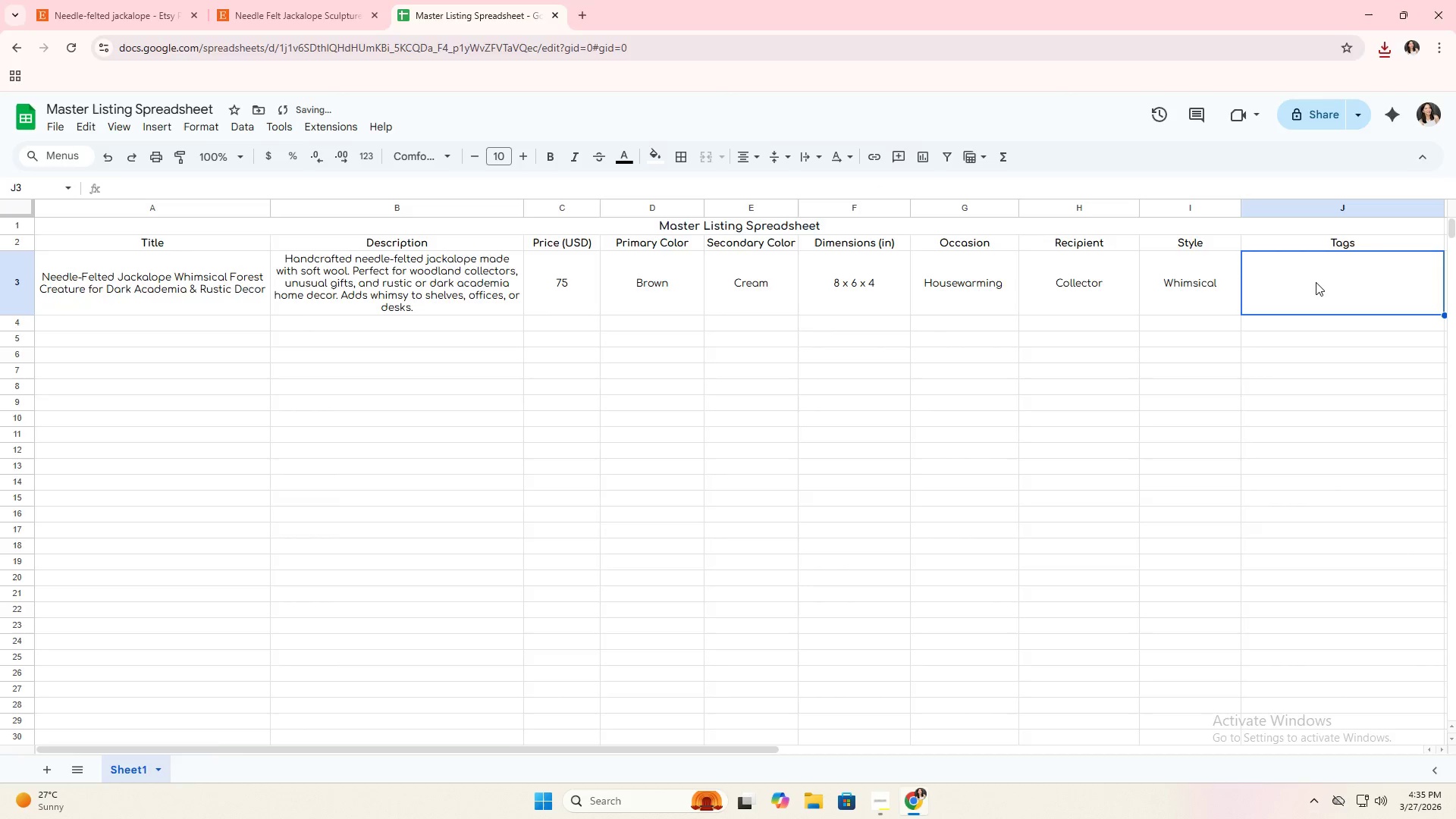 
key(Alt+AltLeft)
 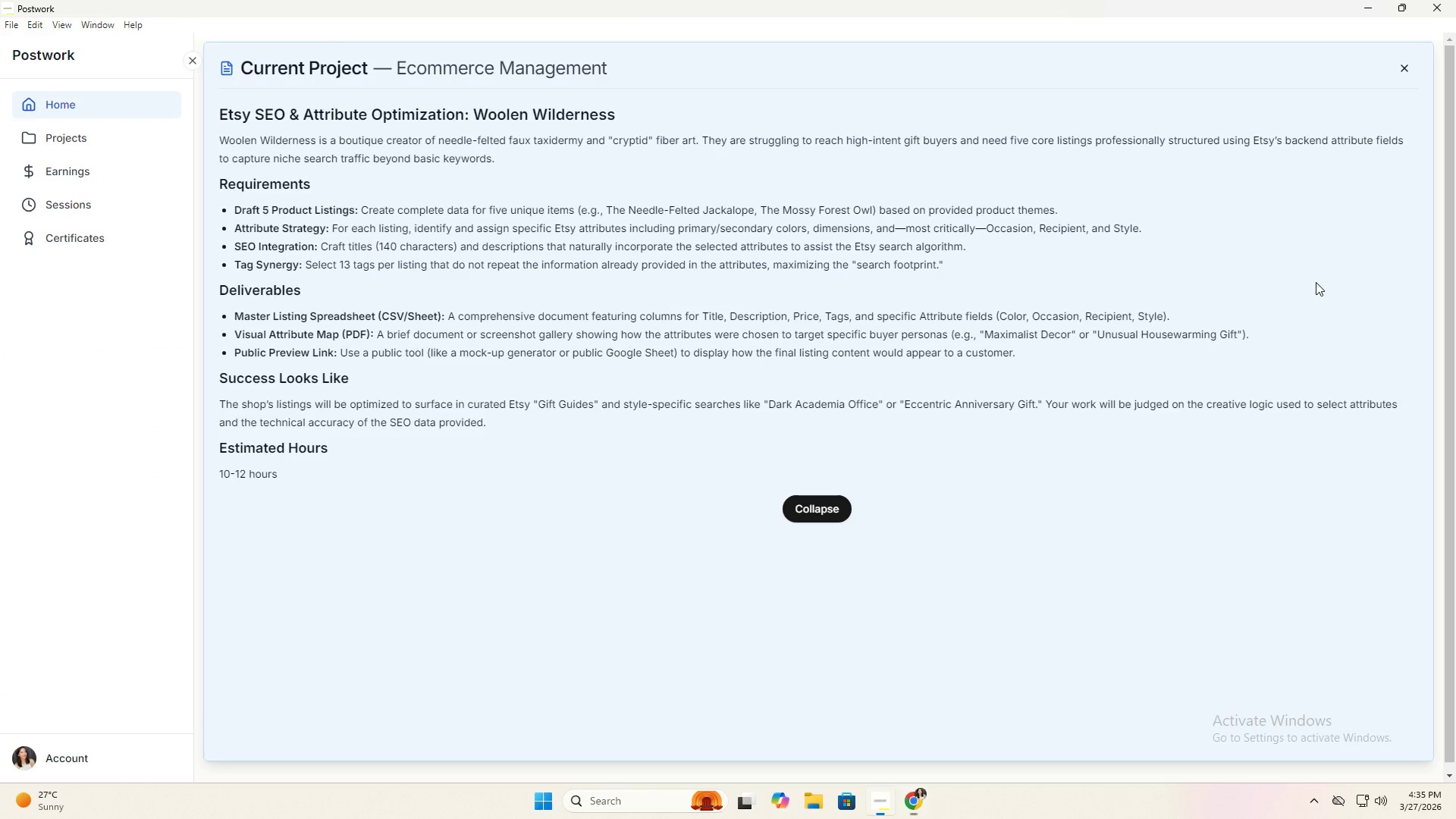 
key(Alt+Tab)